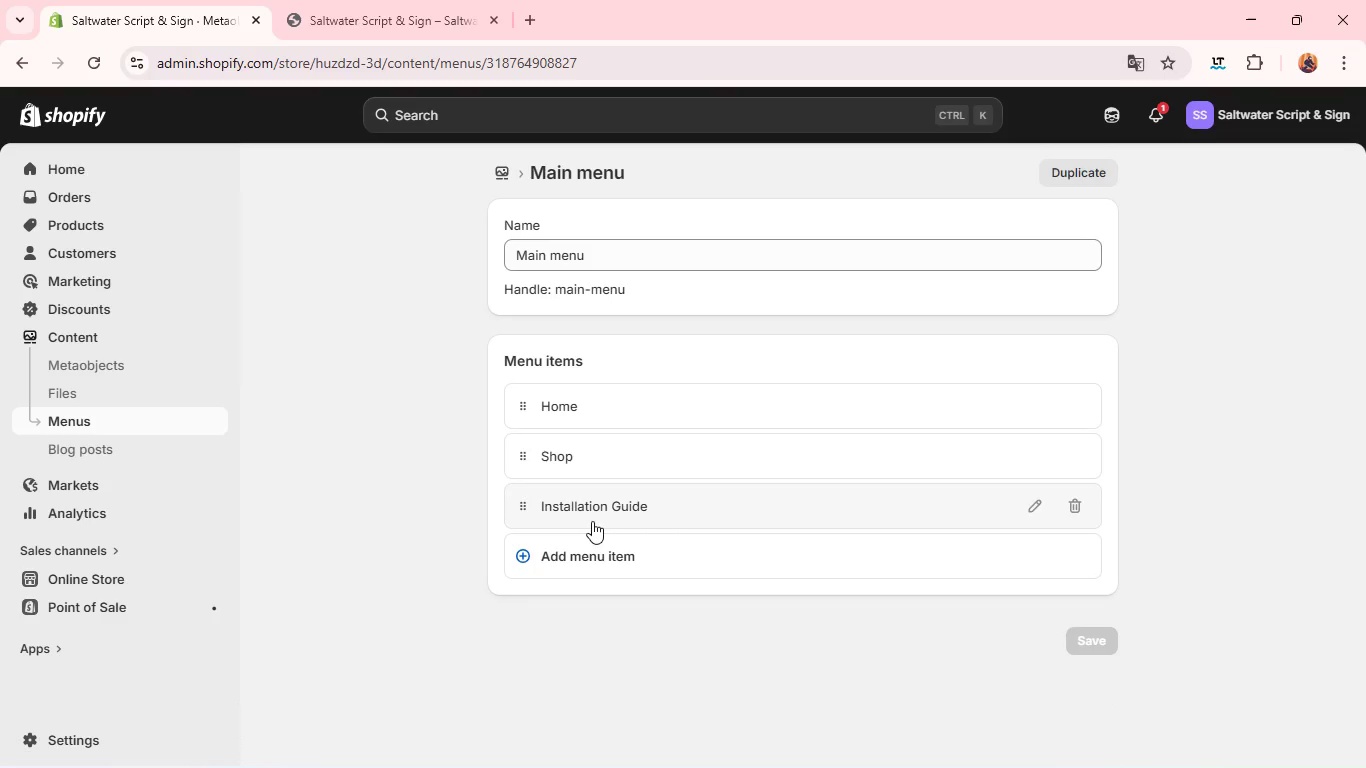 
left_click([598, 548])
 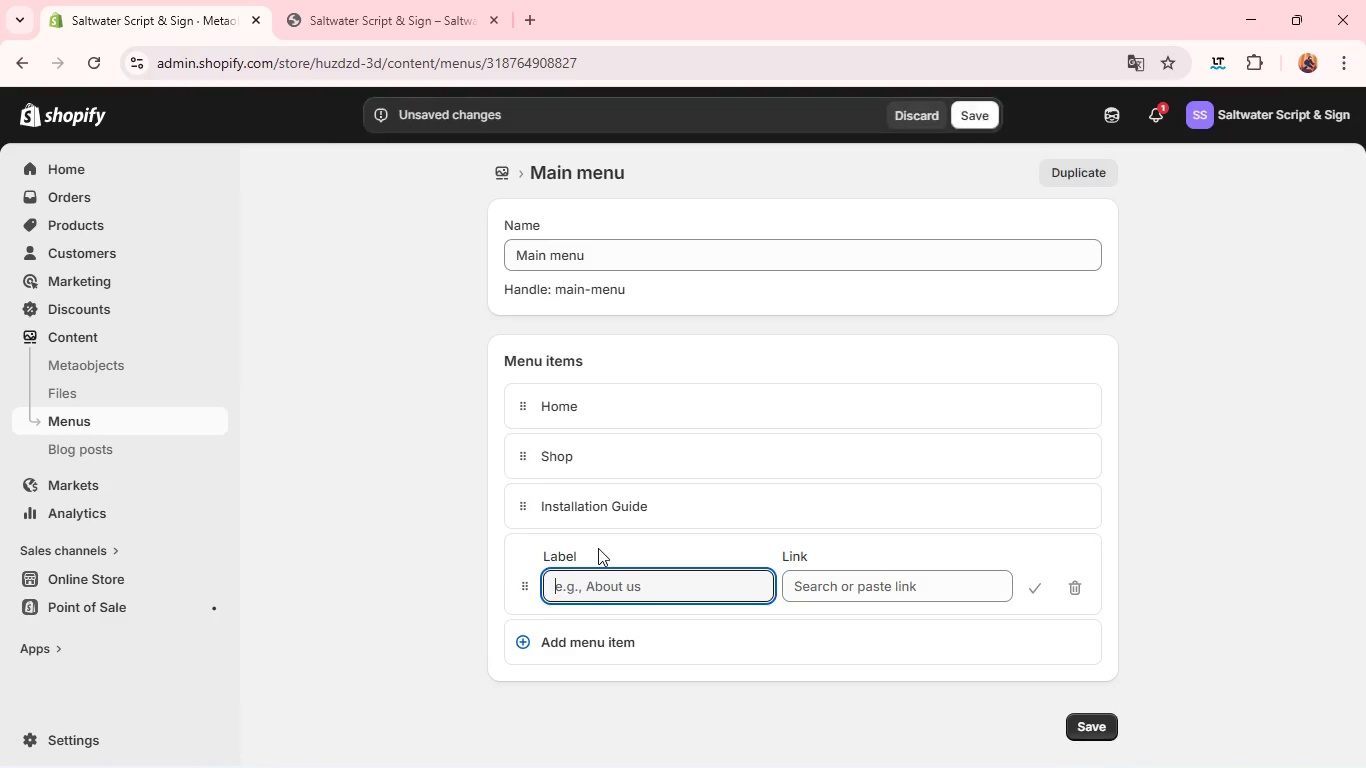 
type(Contact)
 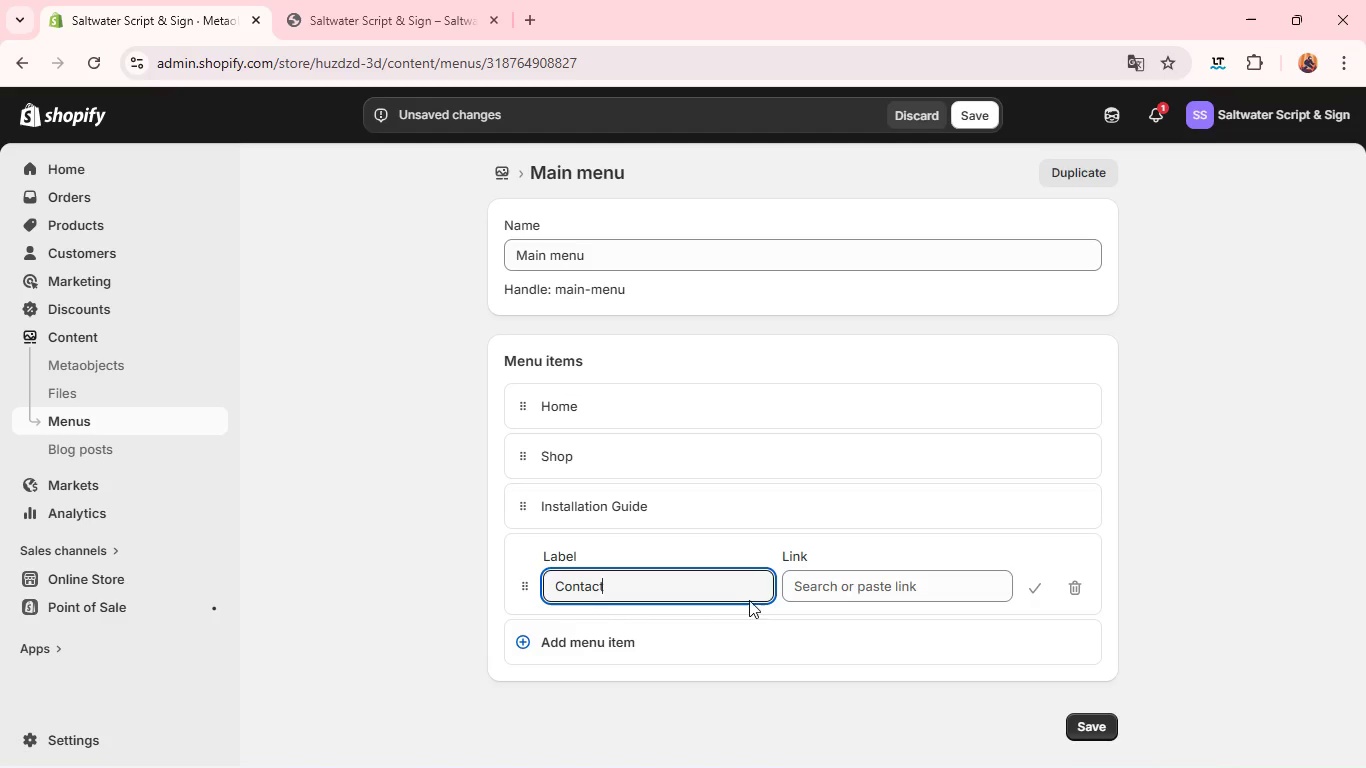 
left_click([795, 589])
 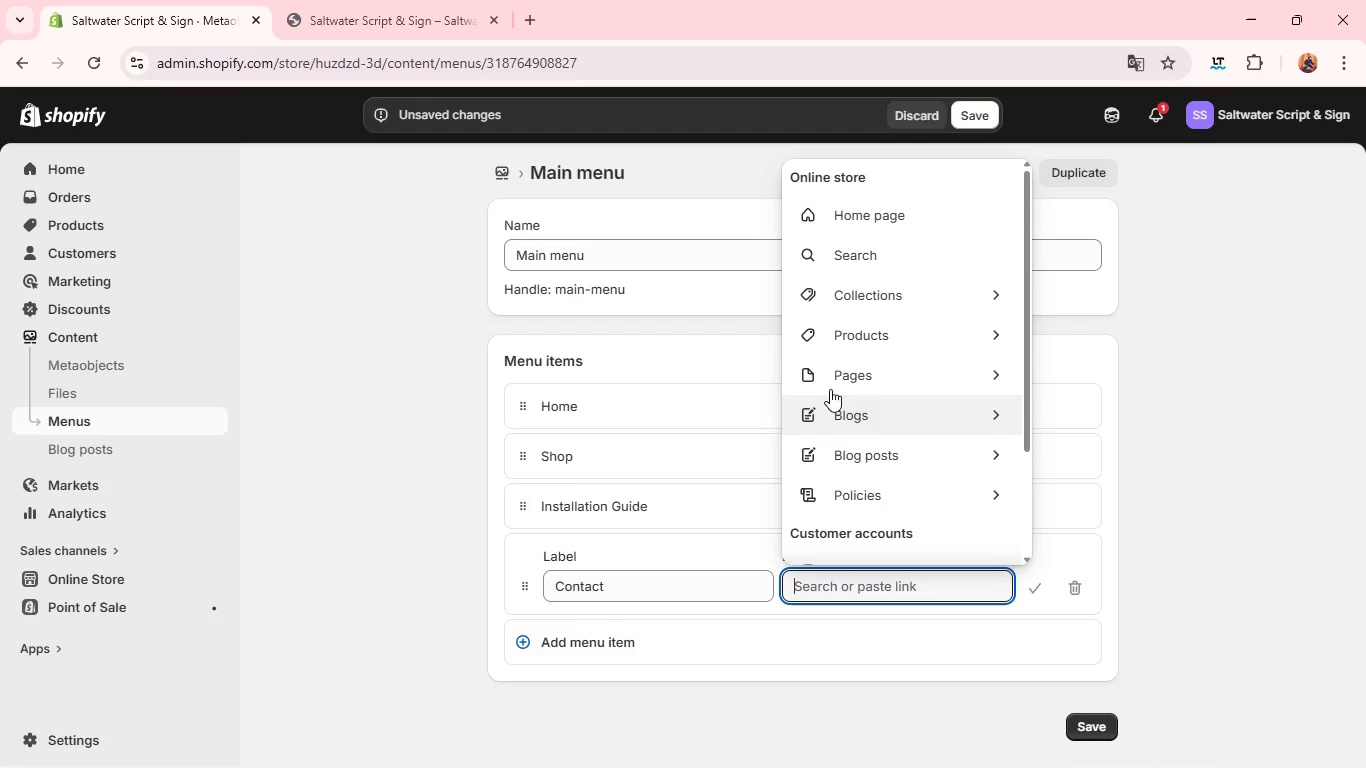 
left_click([840, 376])
 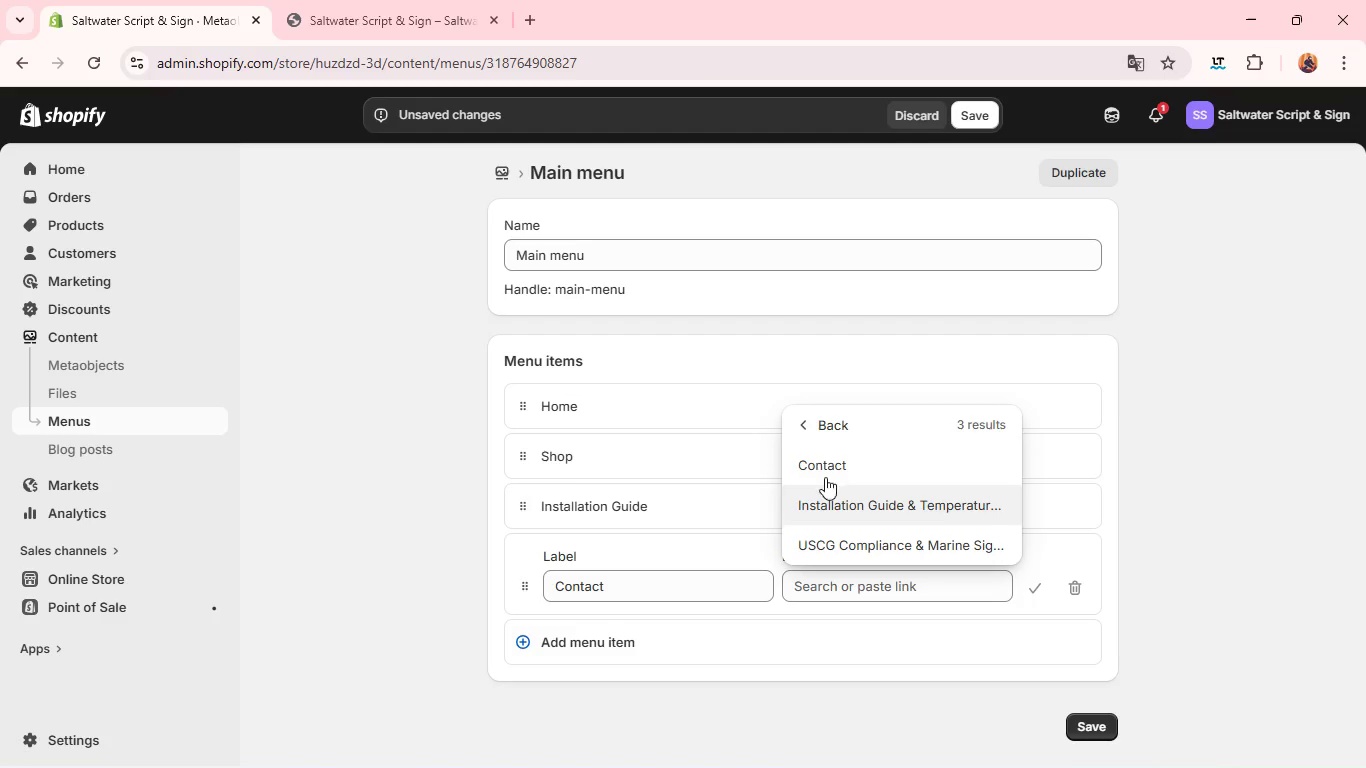 
left_click([826, 465])
 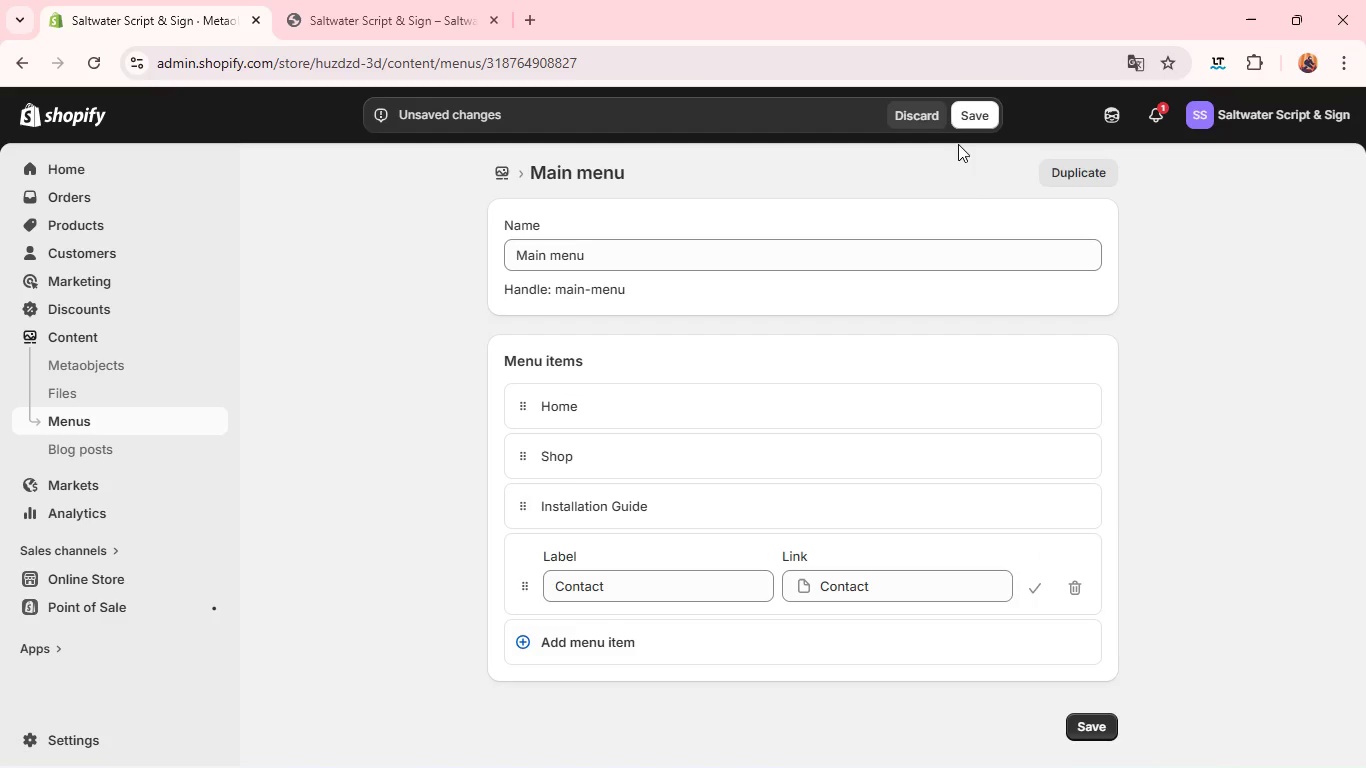 
left_click([965, 118])
 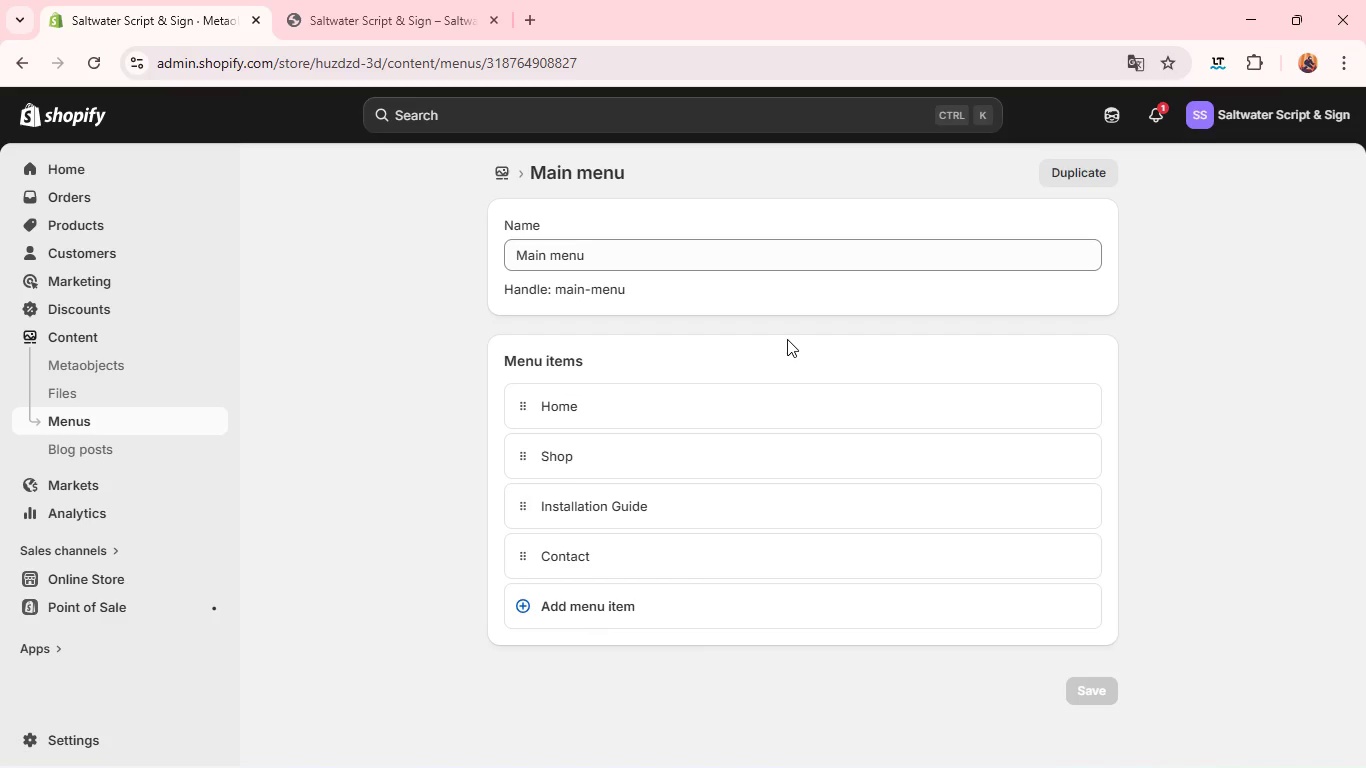 
wait(99.58)
 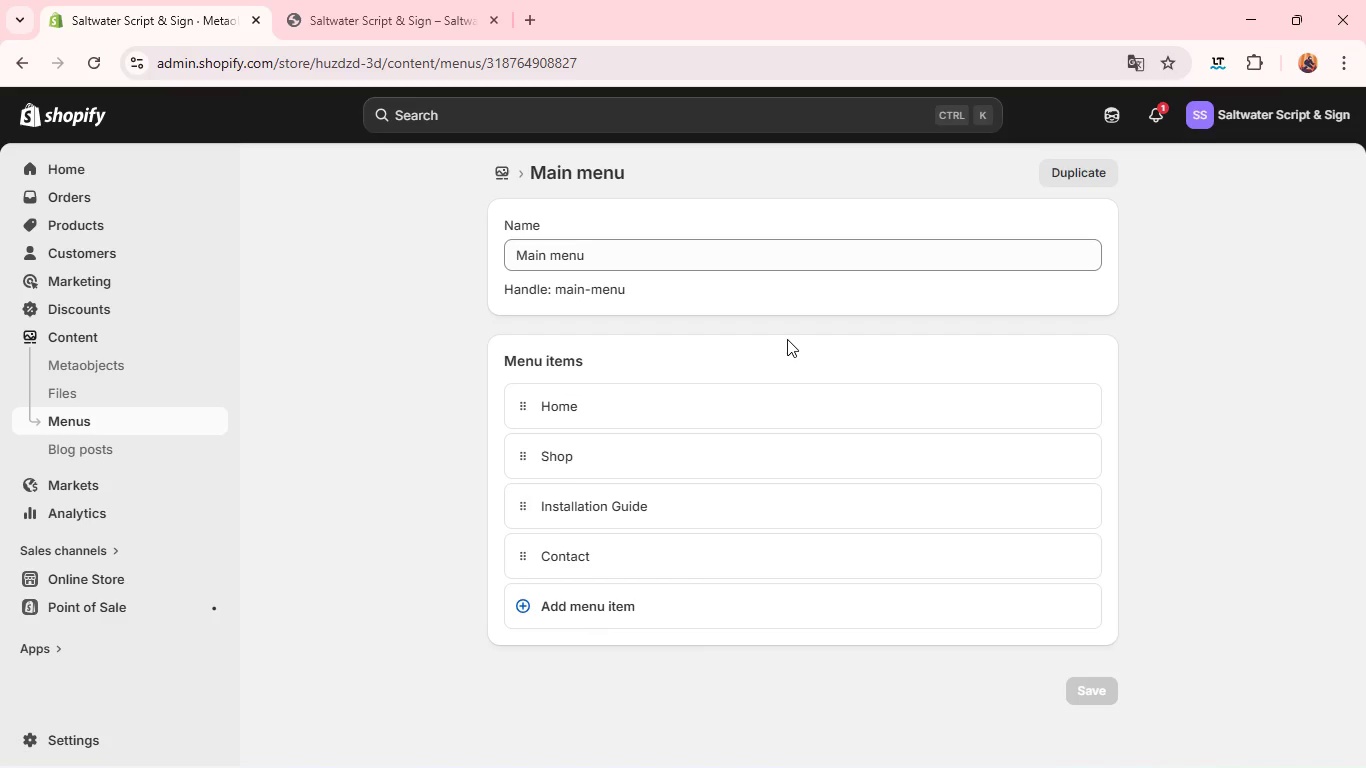 
left_click([144, 580])
 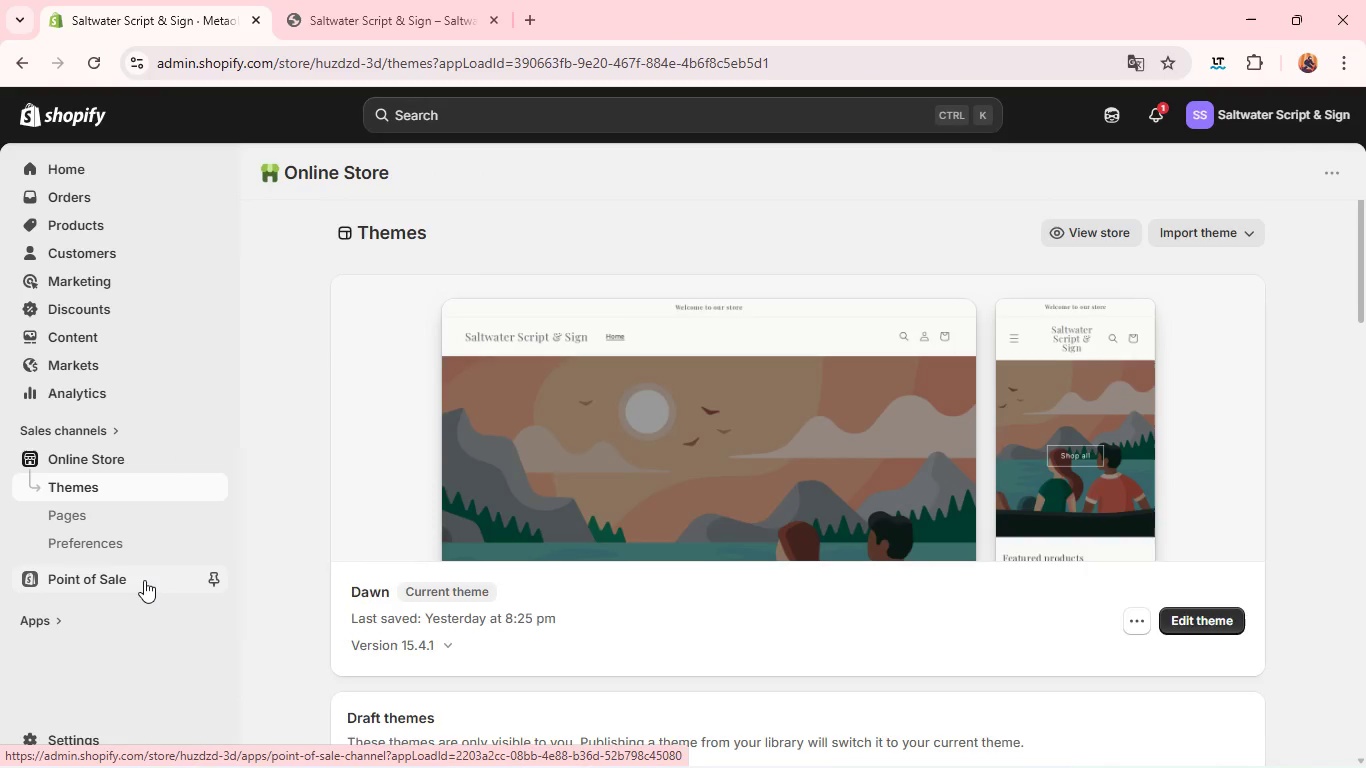 
wait(7.91)
 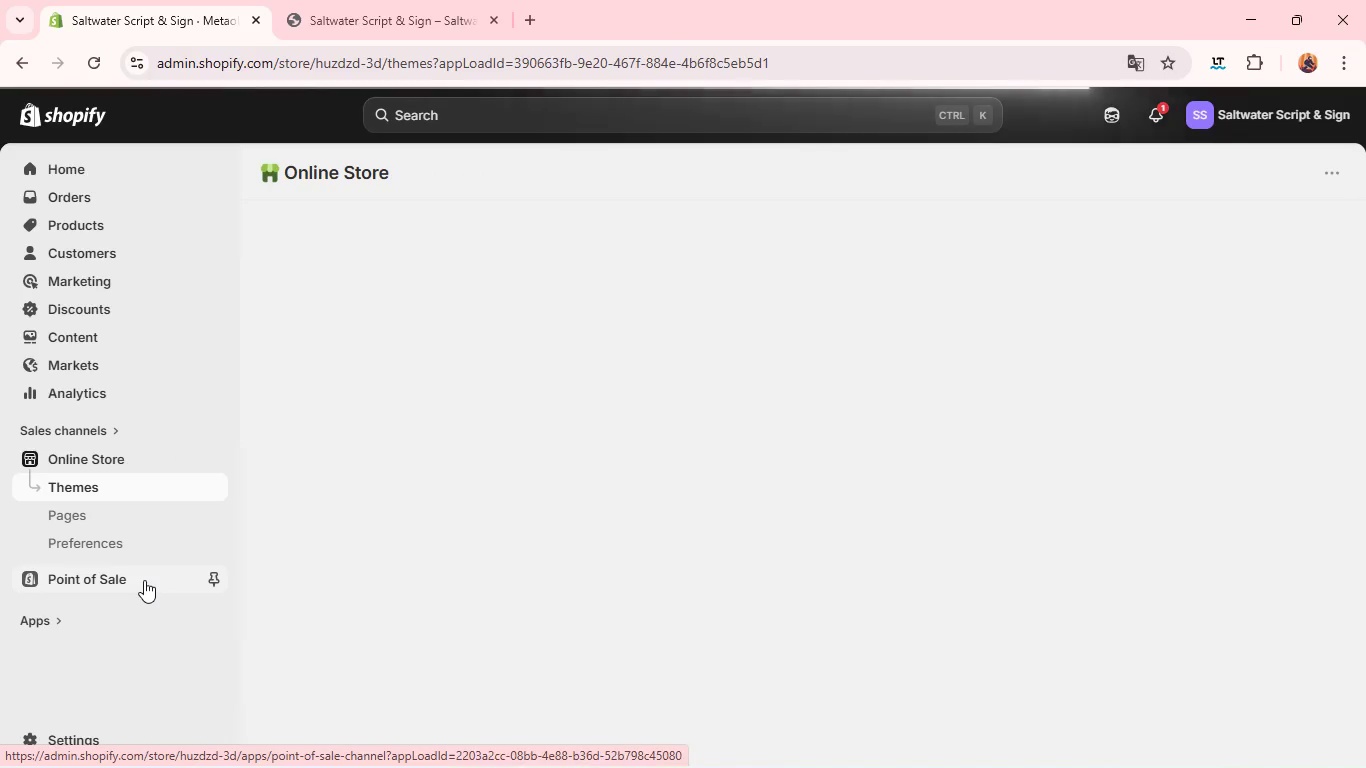 
left_click([700, 515])
 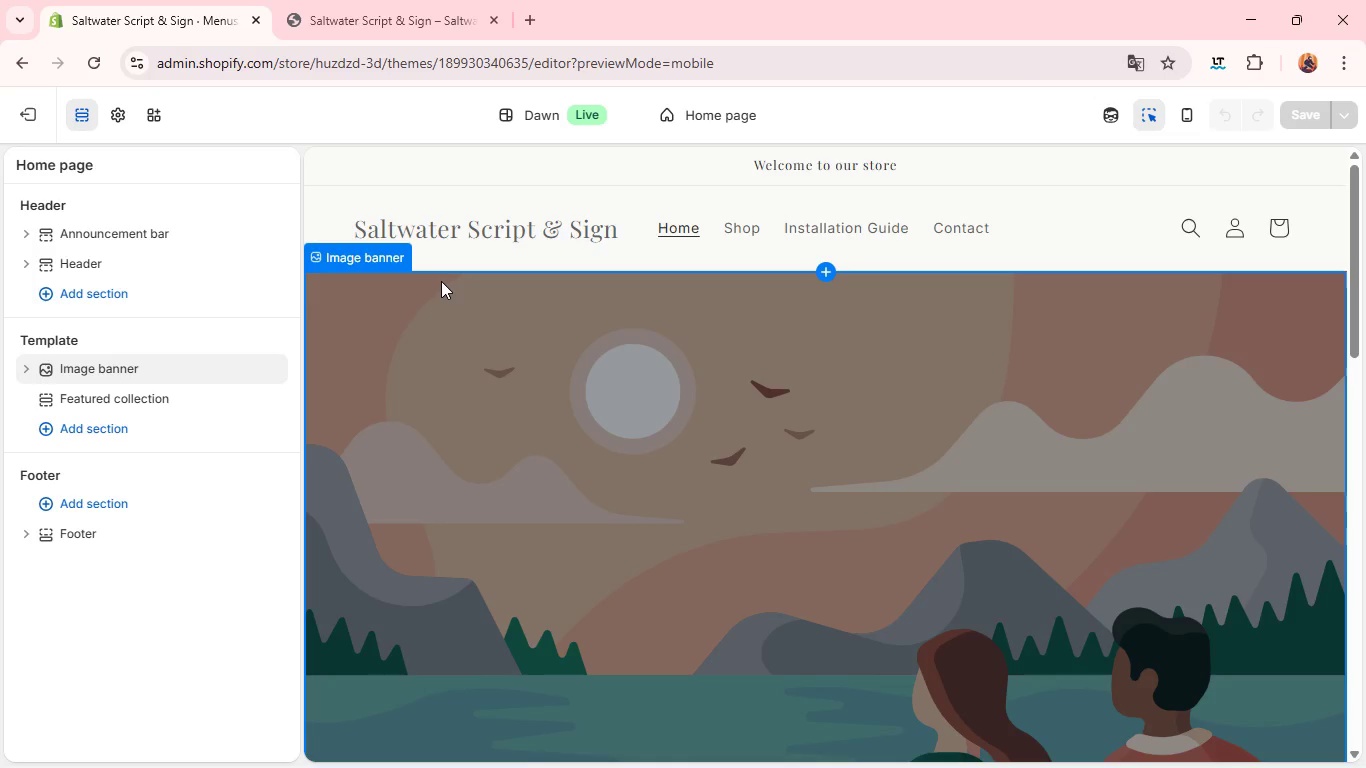 
wait(46.84)
 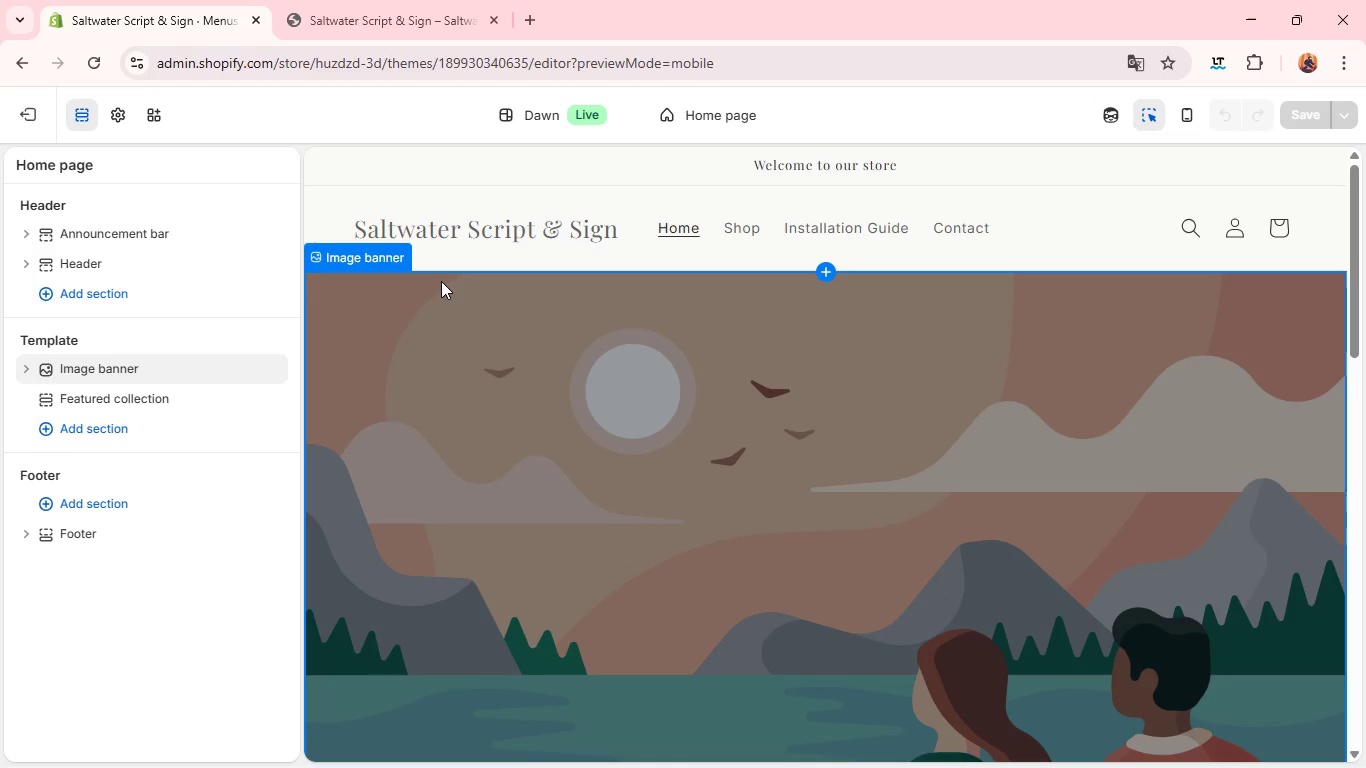 
key(Alt+Tab)
 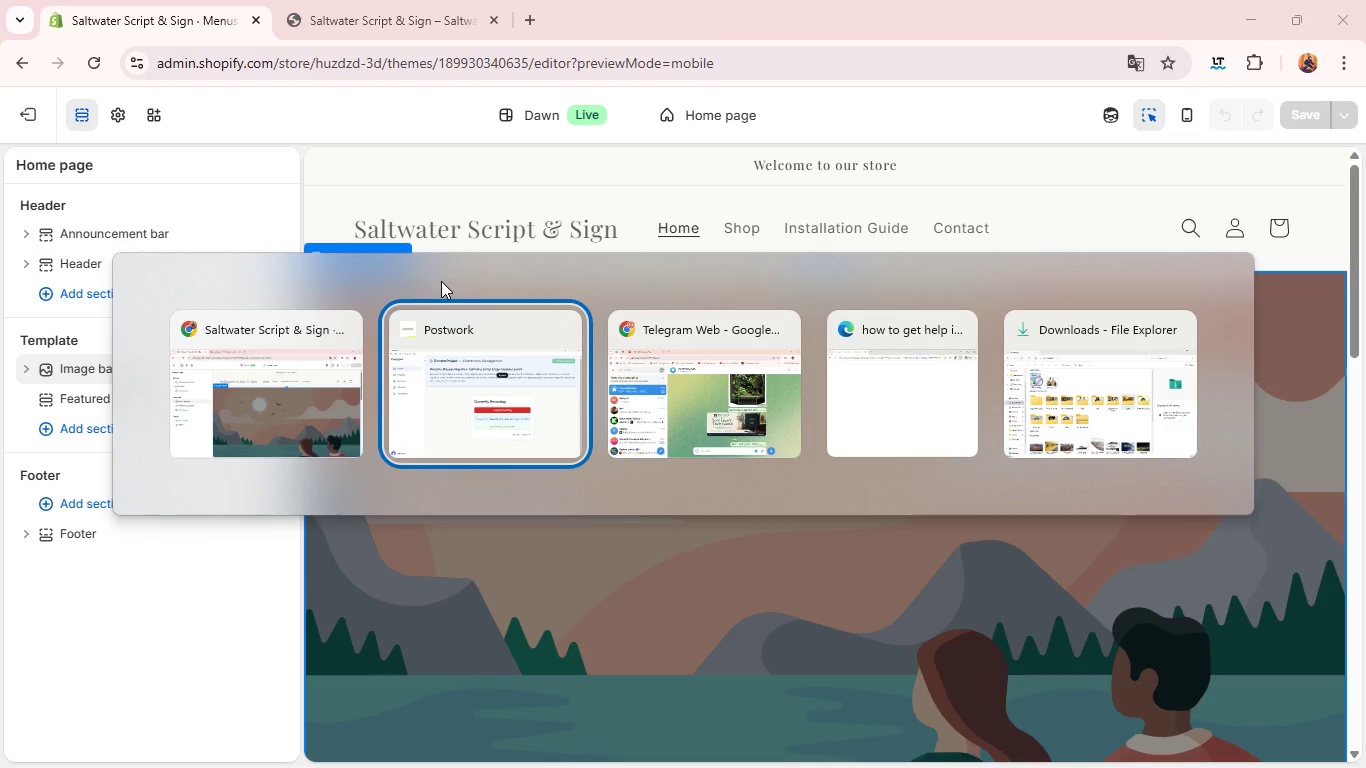 
key(Alt+Tab)
 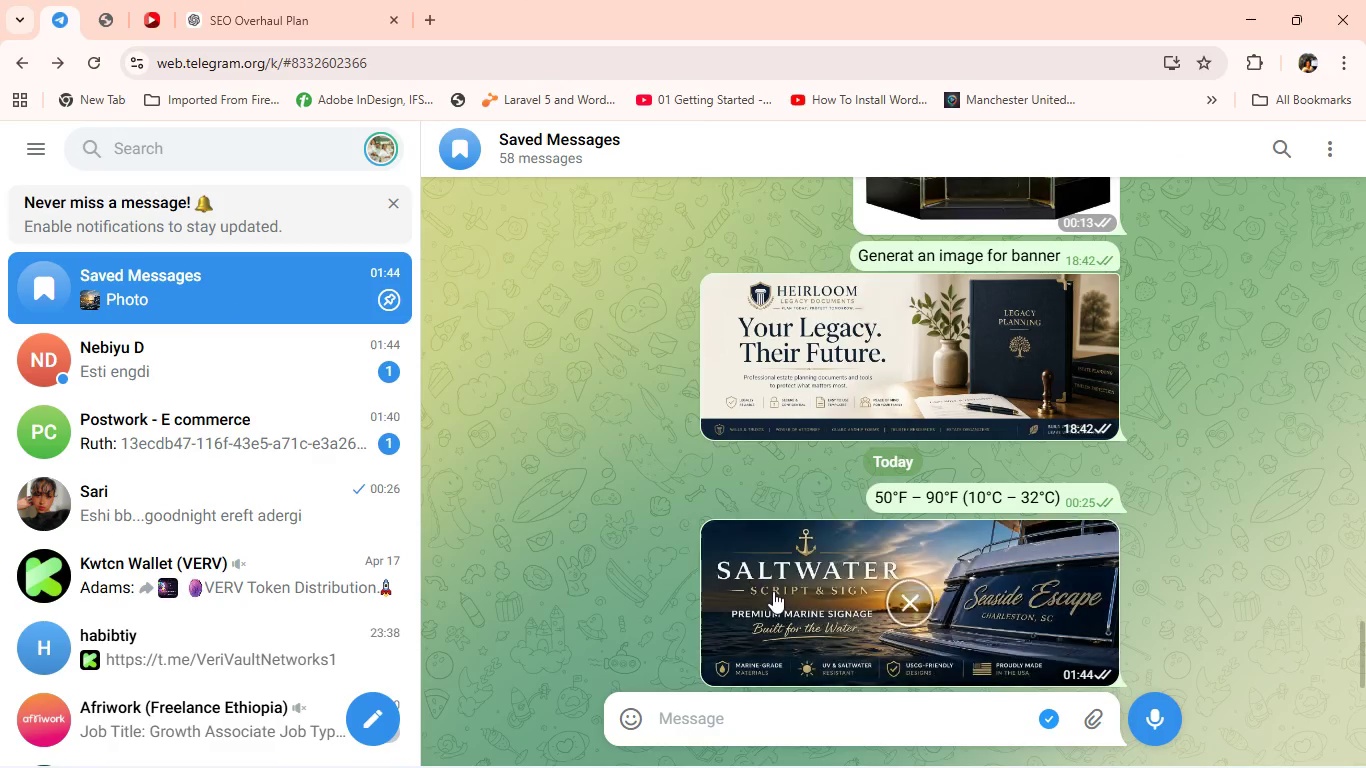 
left_click([775, 593])
 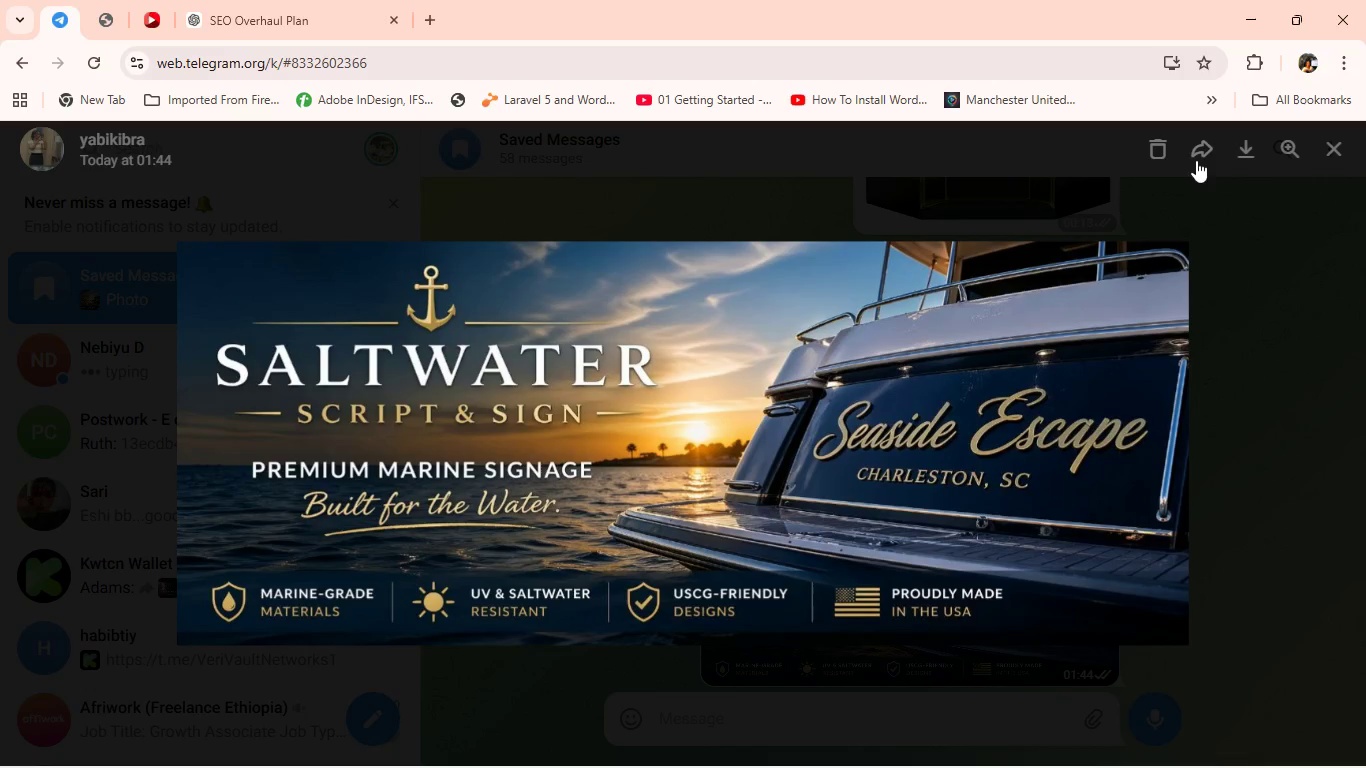 
left_click([1233, 150])
 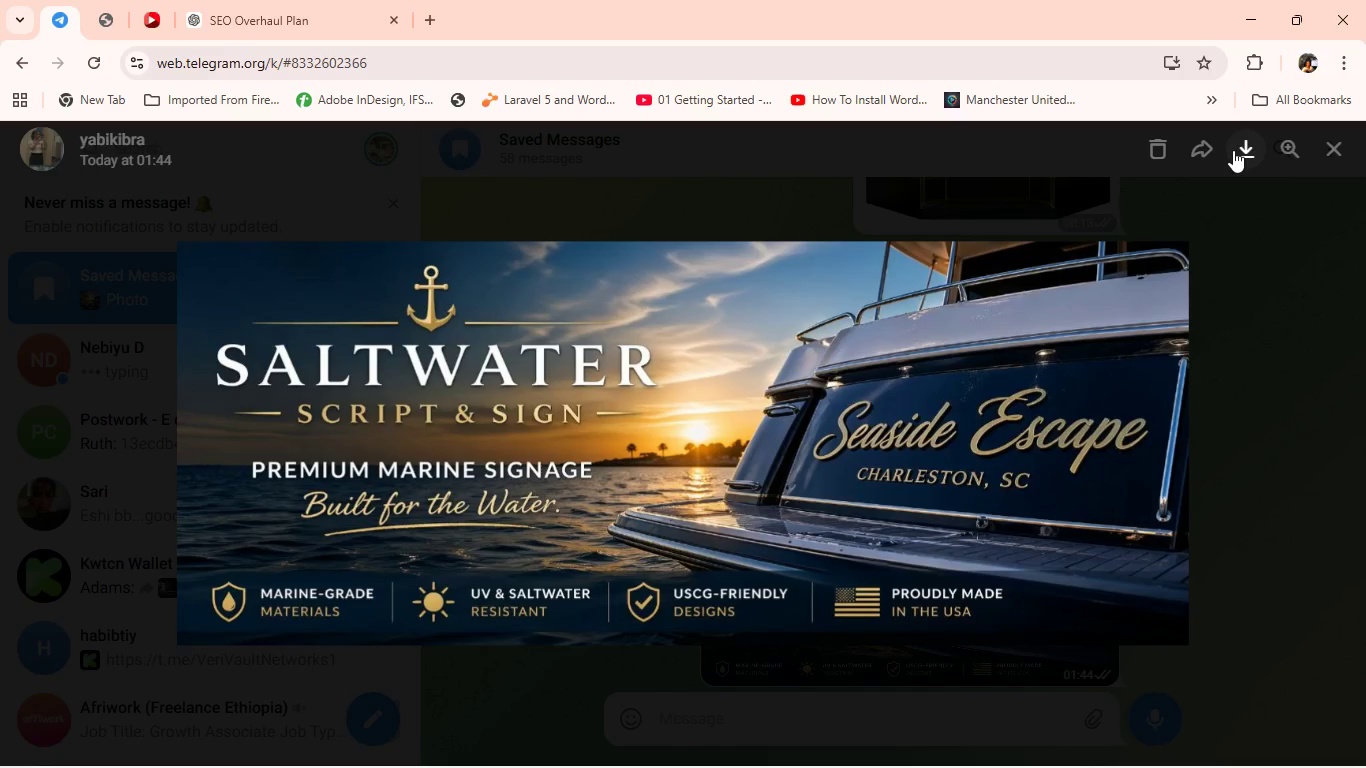 
left_click([1242, 154])
 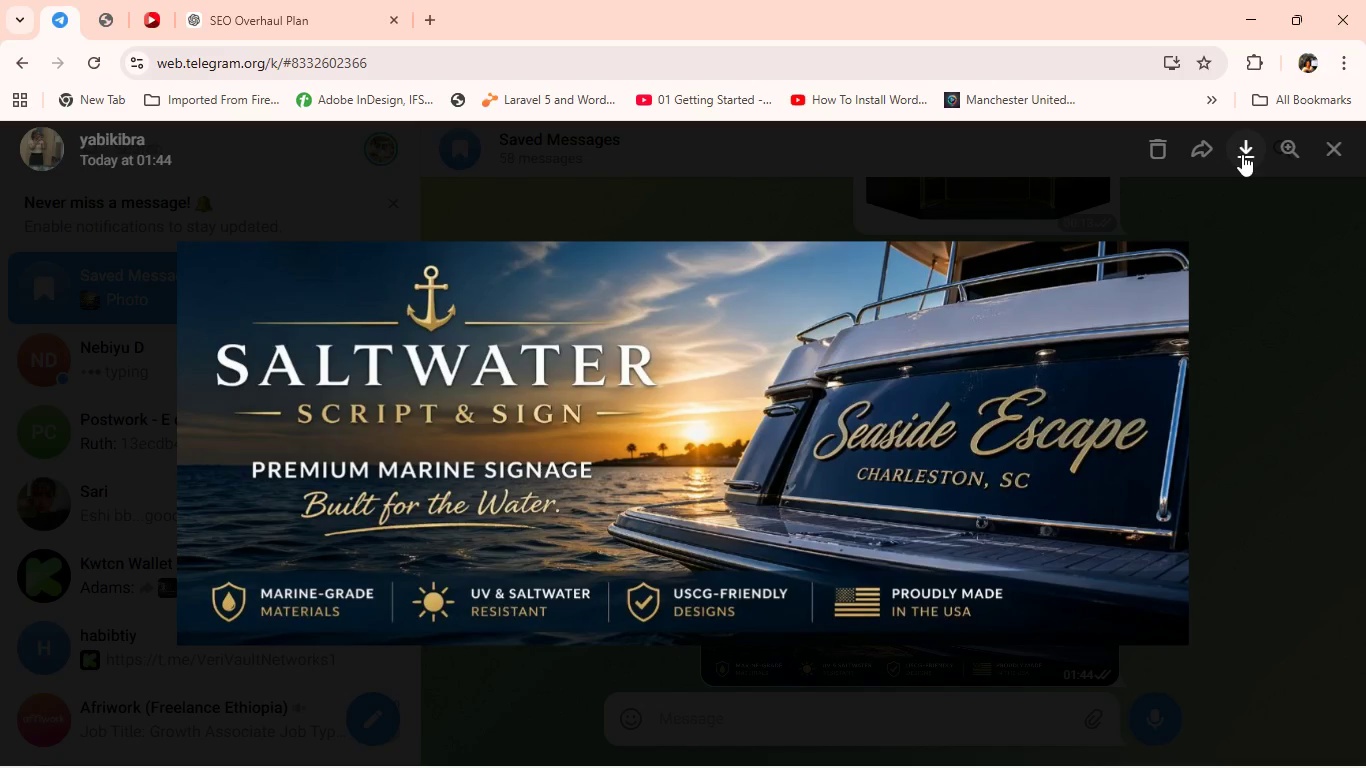 
key(Alt+Tab)
 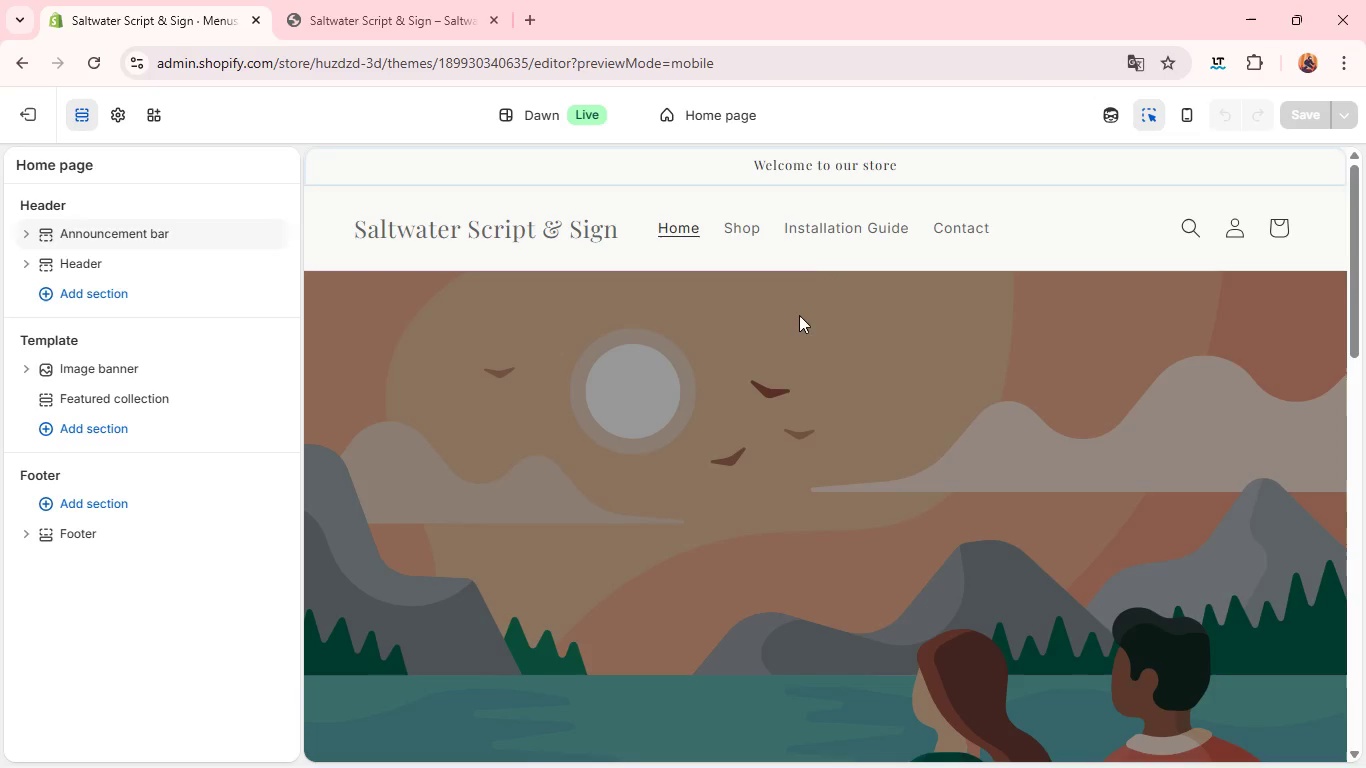 
left_click([796, 316])
 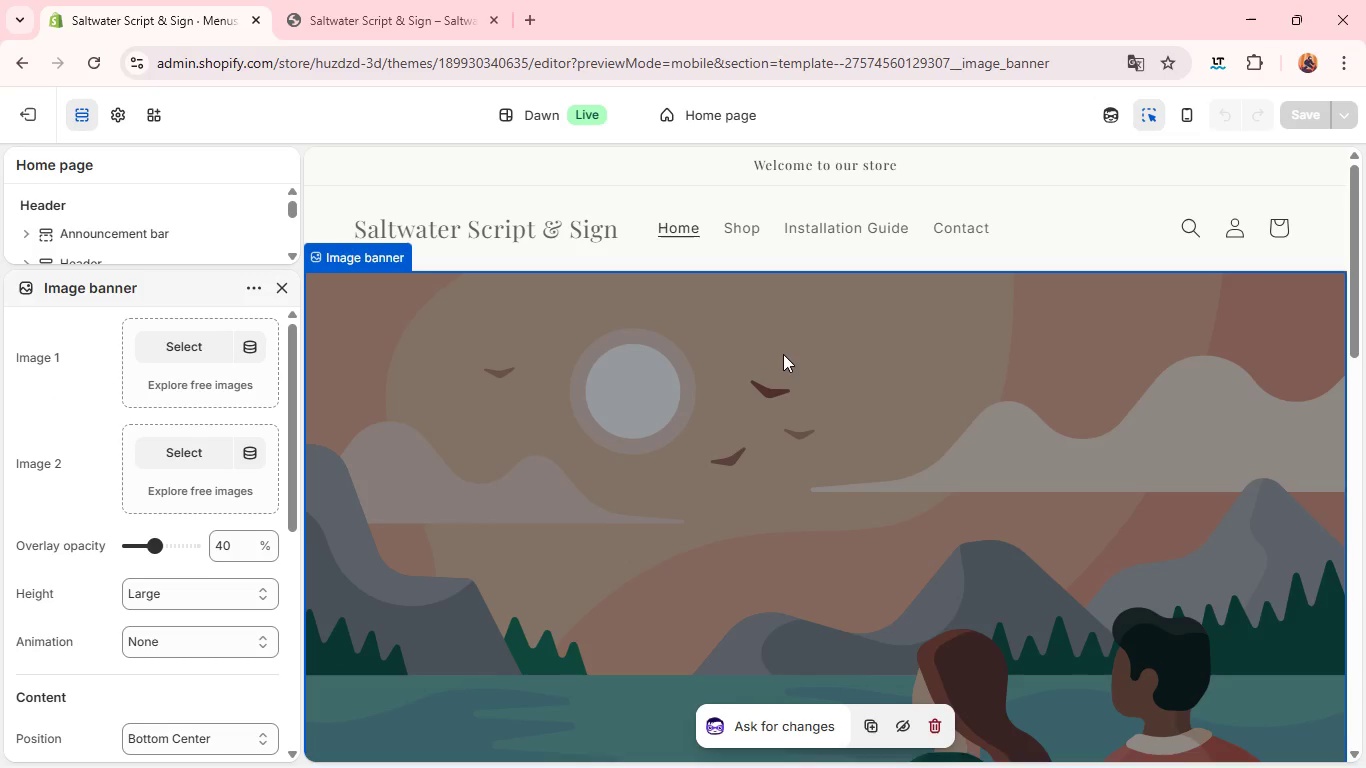 
left_click([770, 371])
 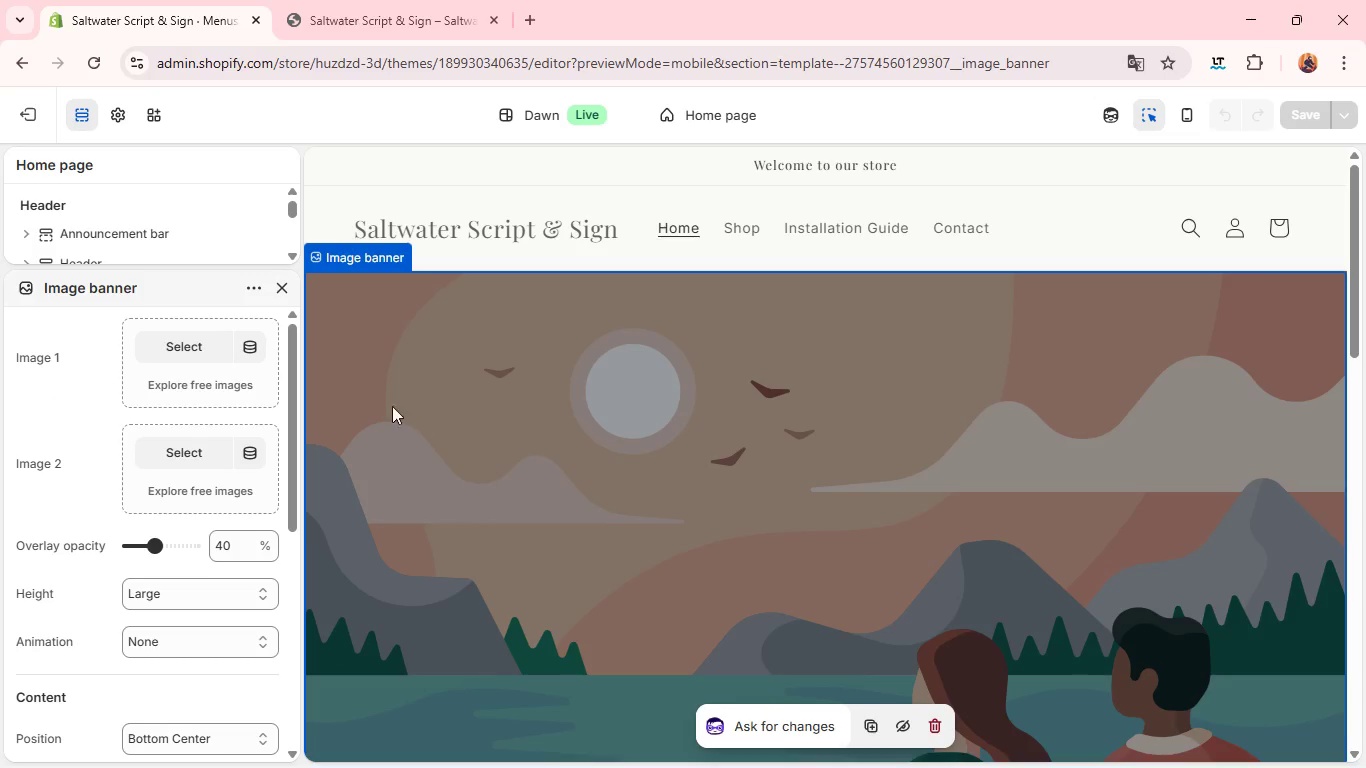 
left_click([222, 342])
 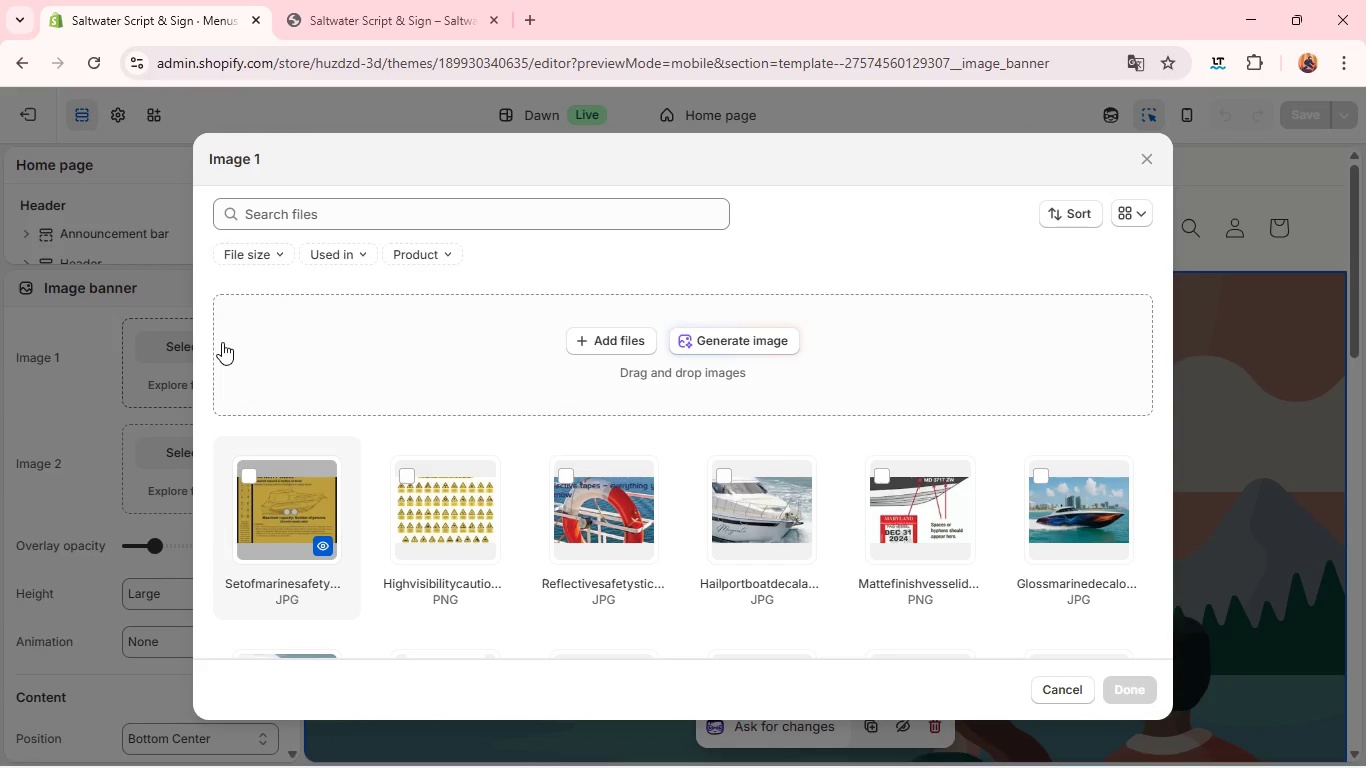 
wait(20.02)
 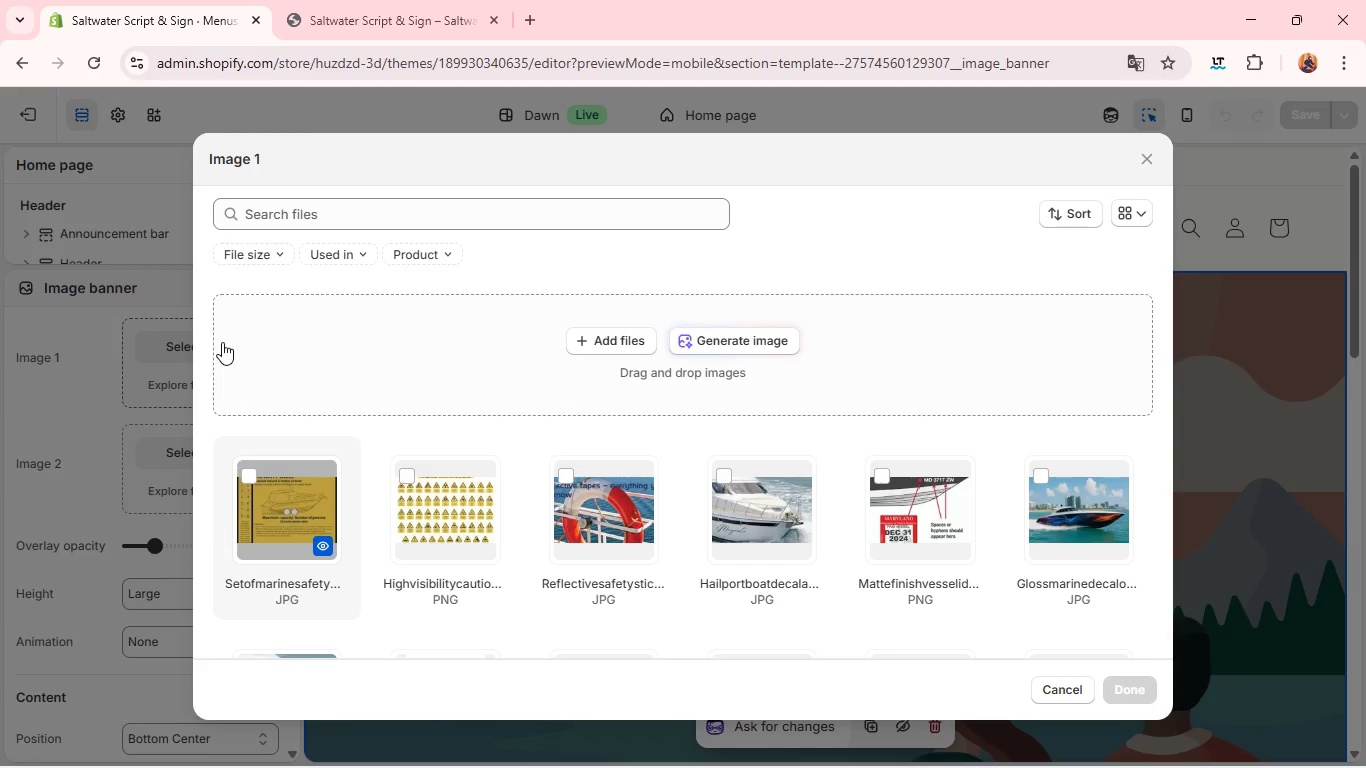 
left_click([602, 323])
 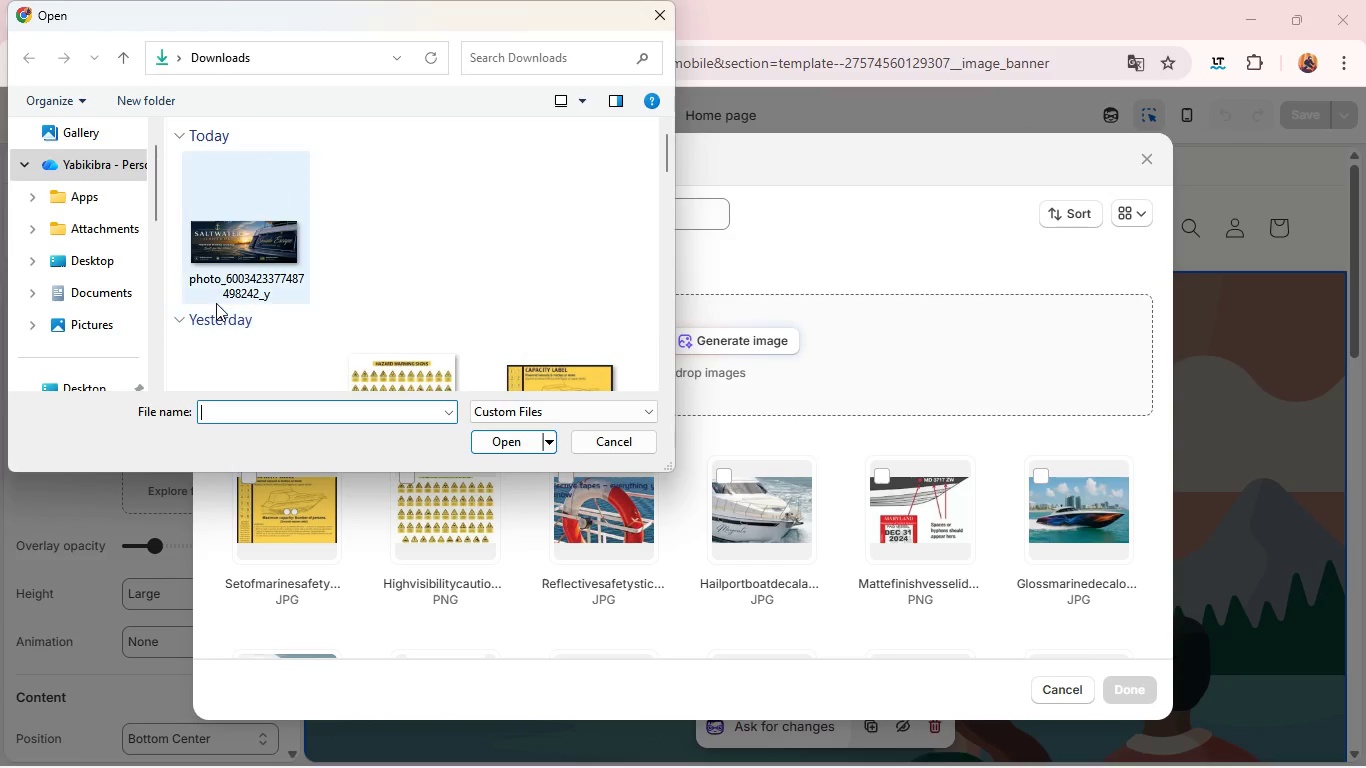 
left_click([213, 230])
 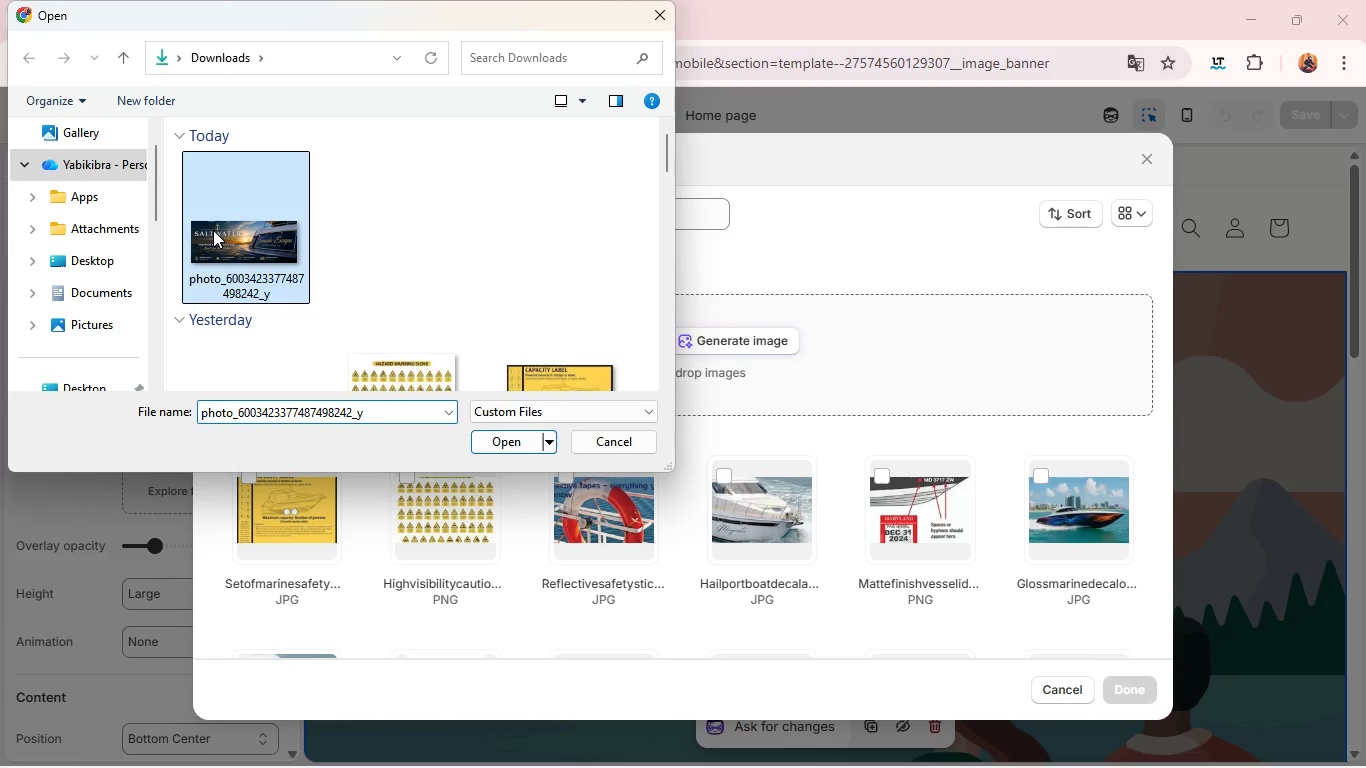 
key(Enter)
 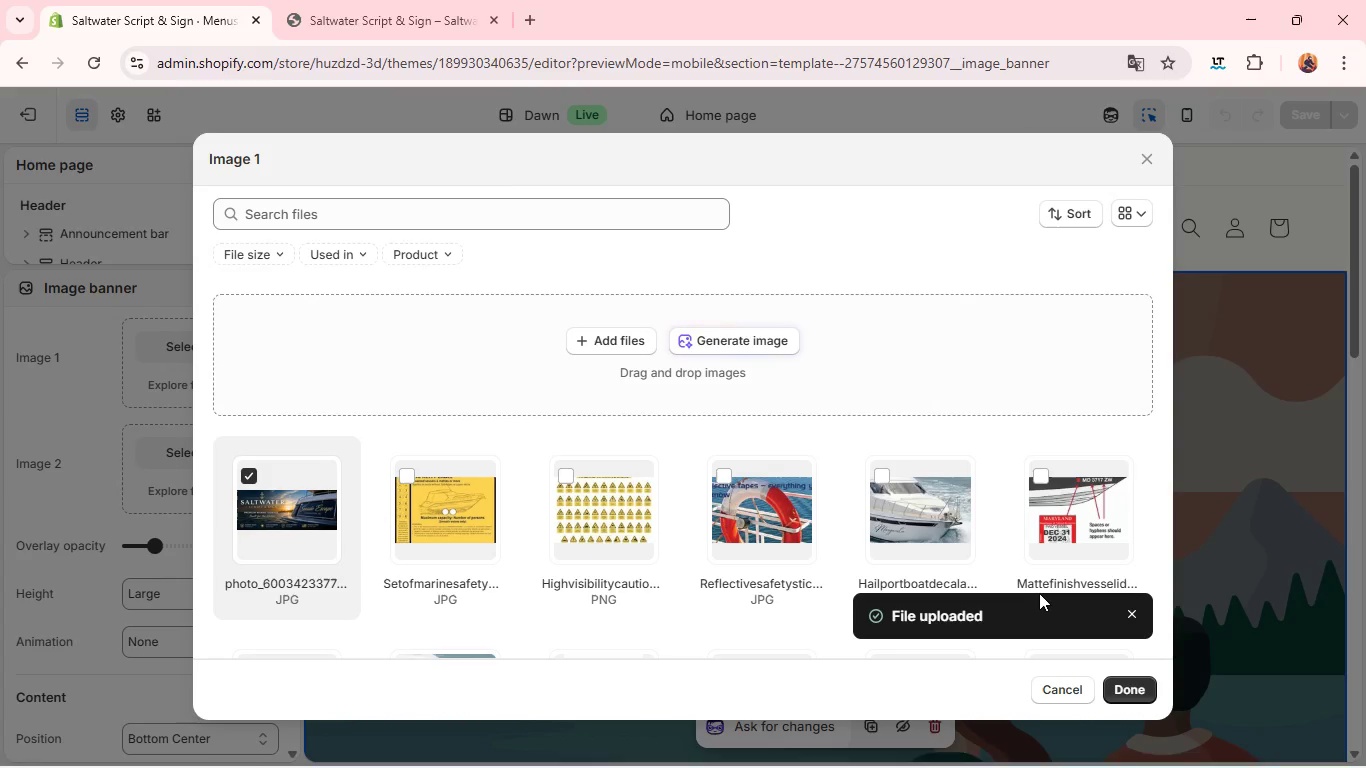 
wait(6.05)
 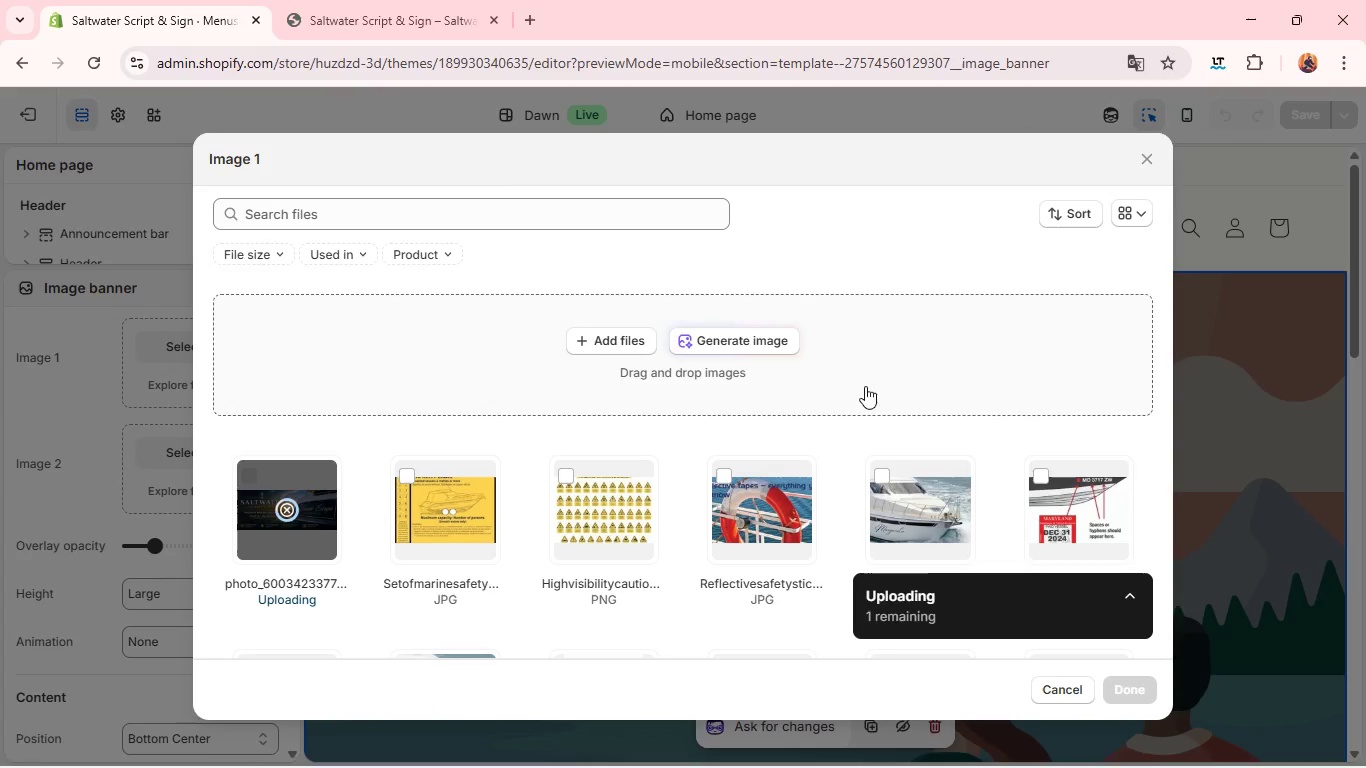 
left_click([1138, 687])
 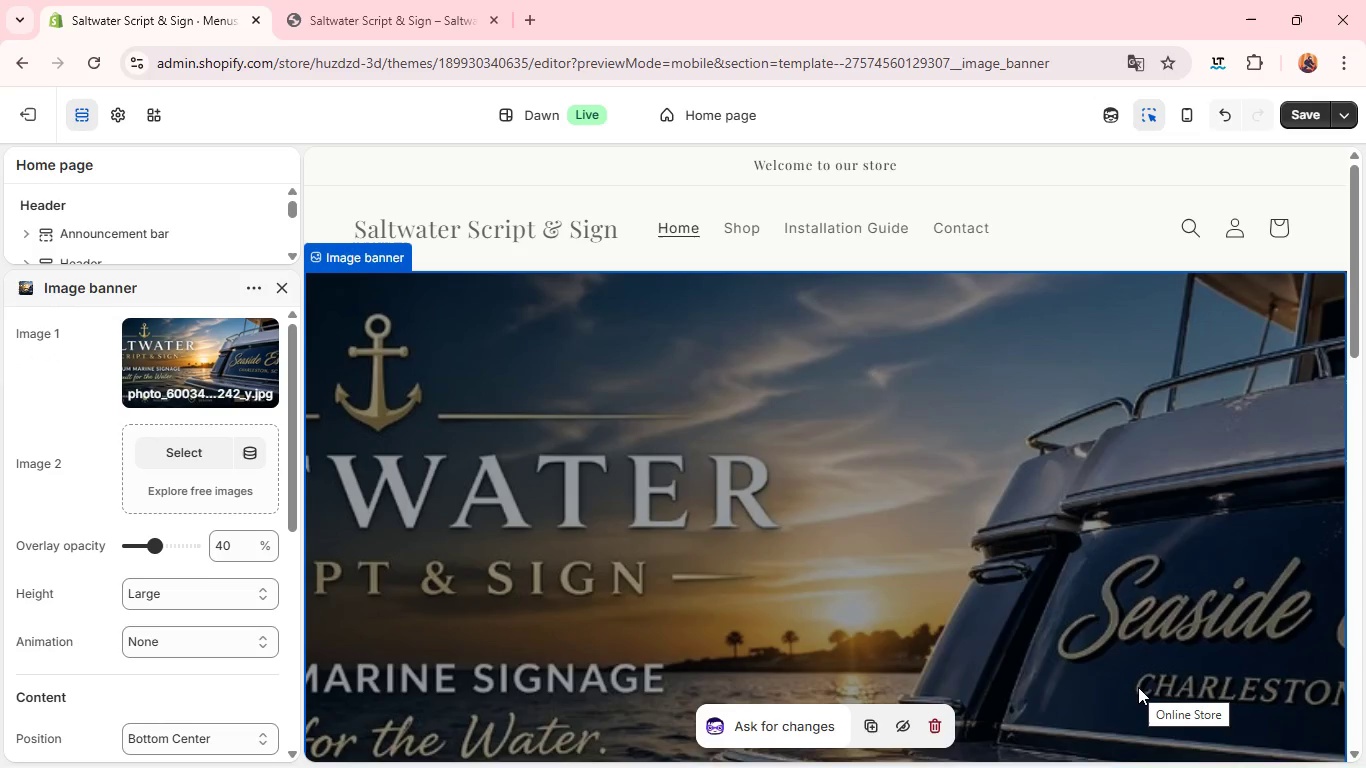 
wait(8.67)
 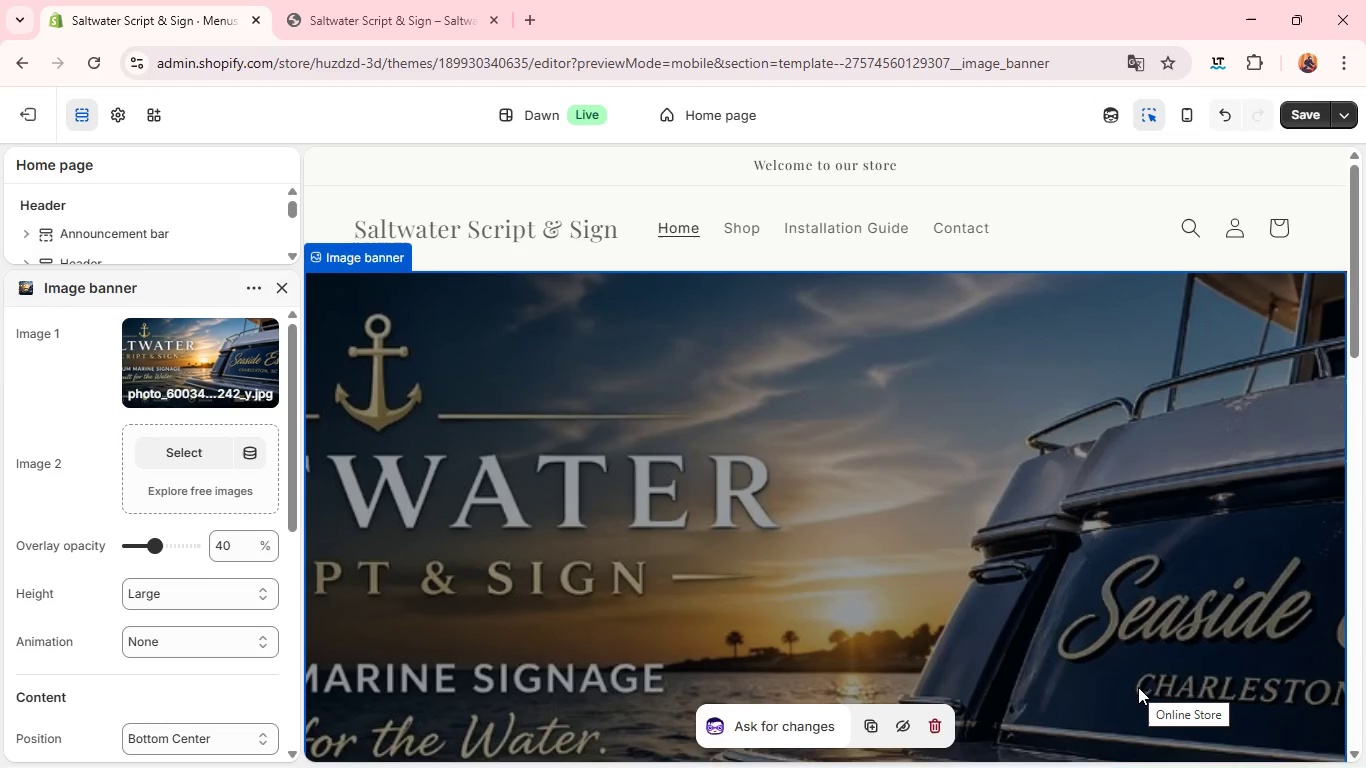 
left_click([1018, 514])
 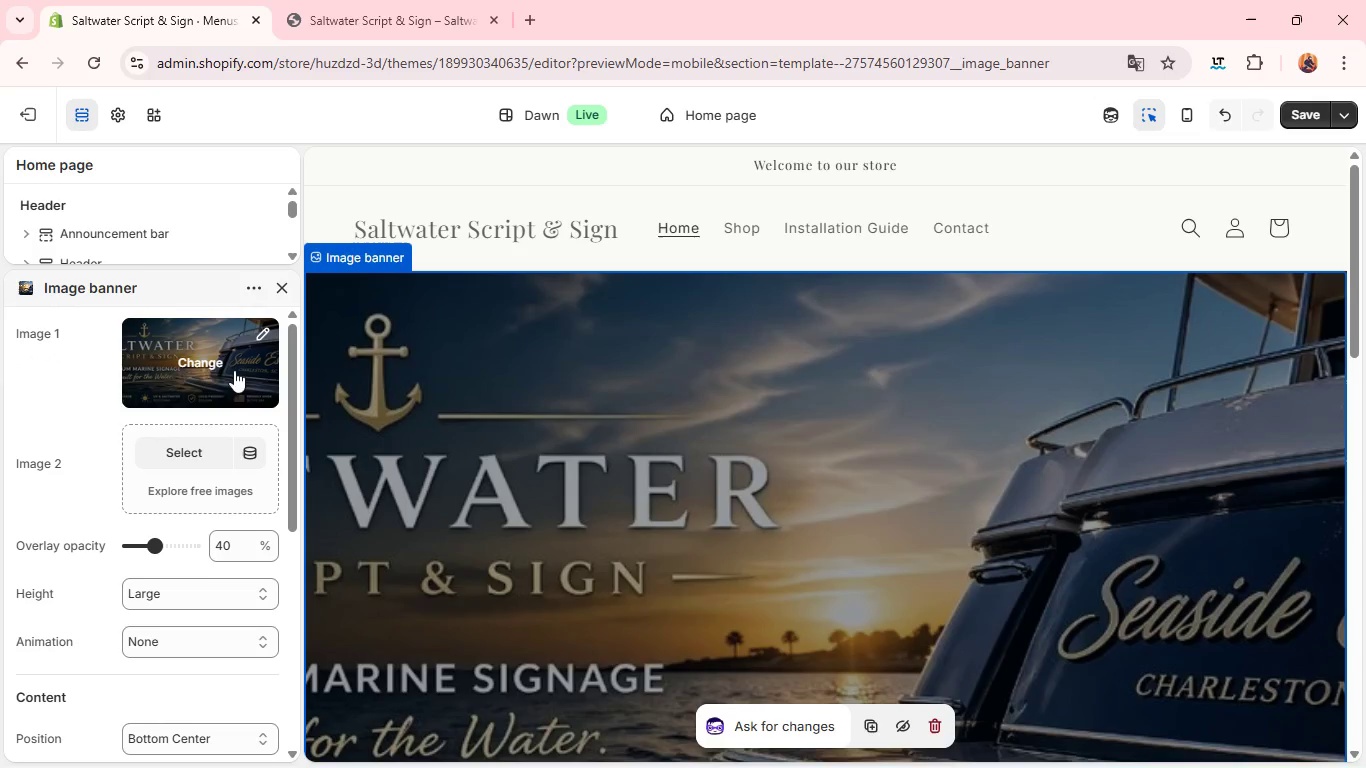 
left_click([200, 361])
 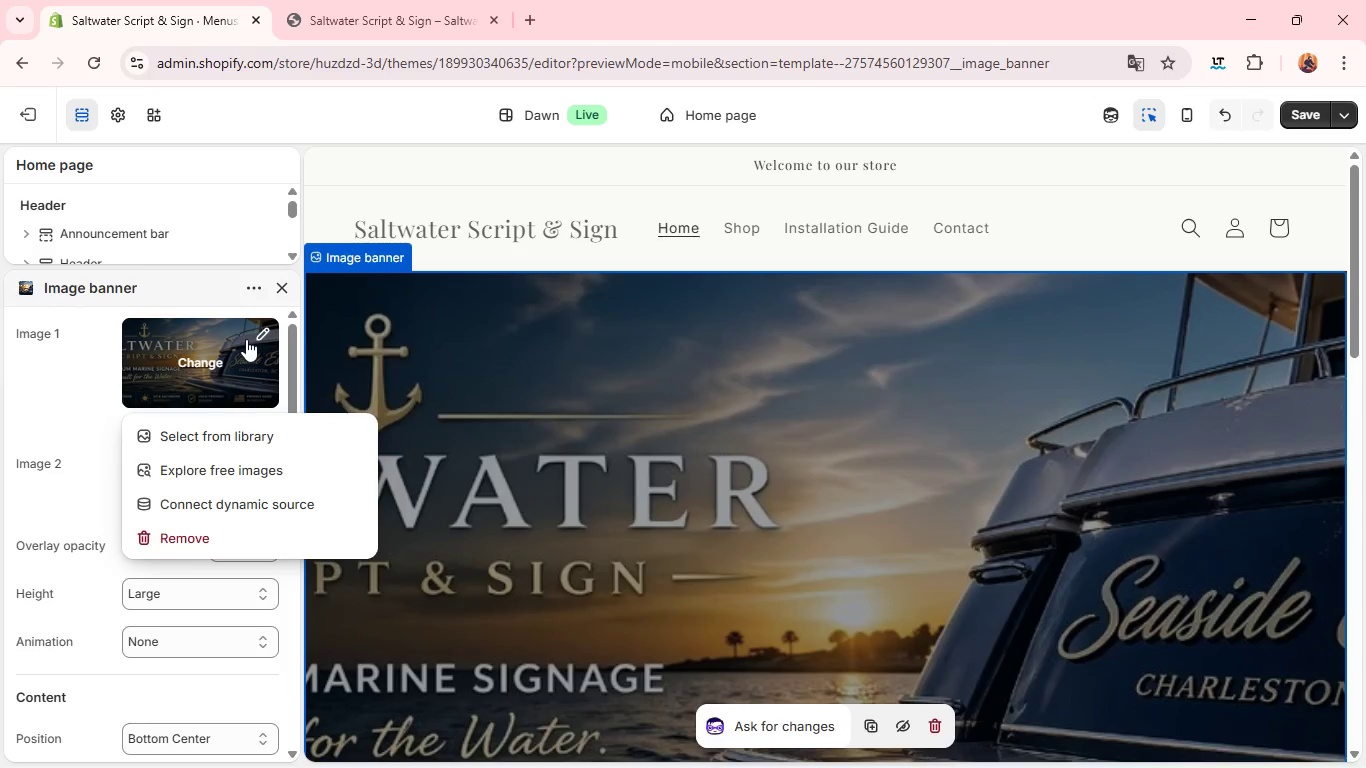 
left_click([254, 337])
 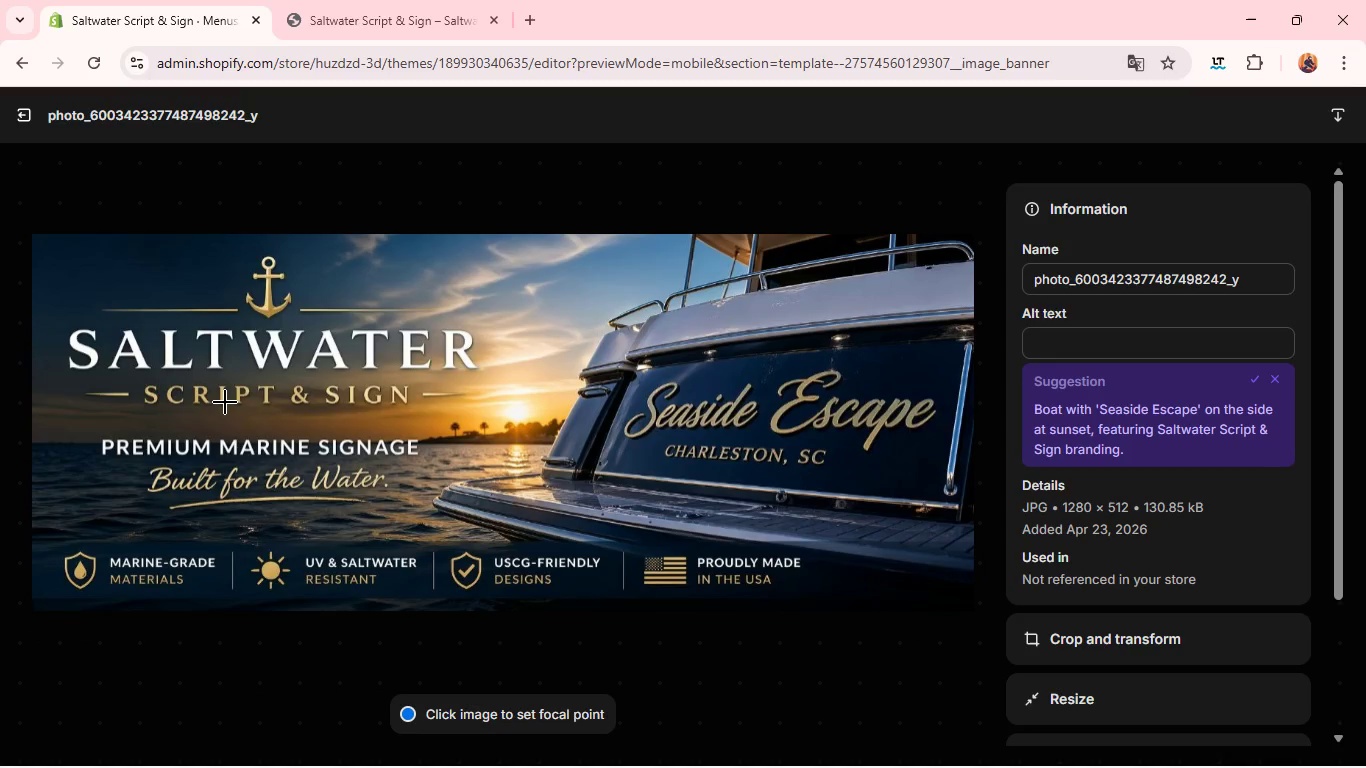 
wait(15.75)
 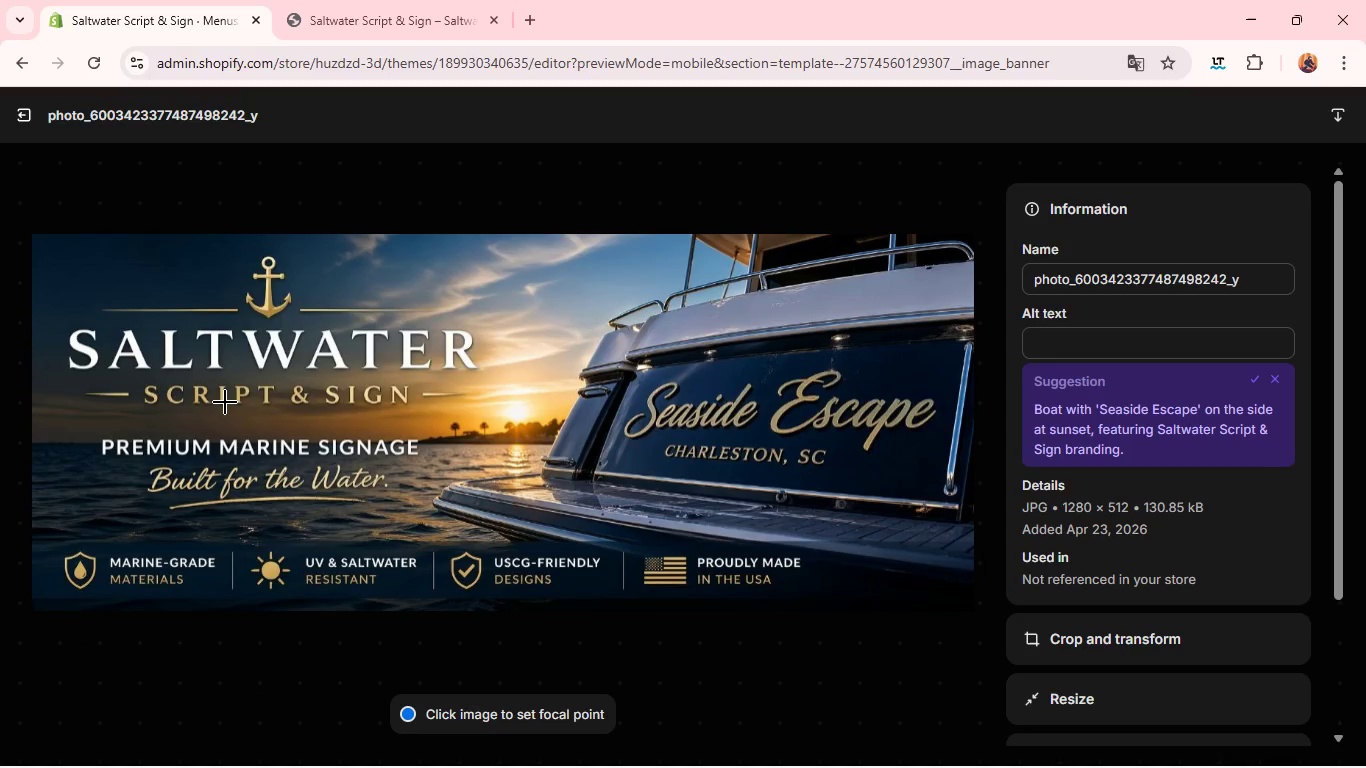 
left_click([1088, 432])
 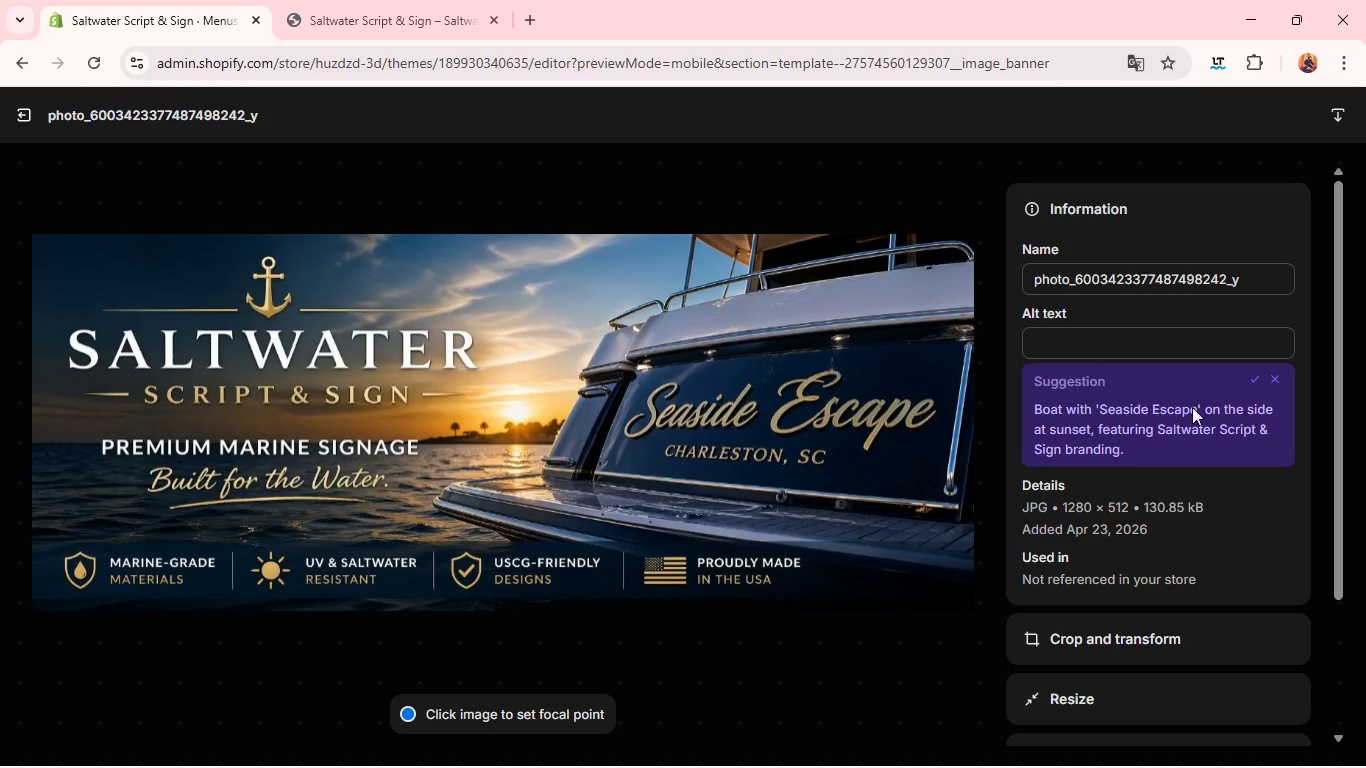 
left_click([1207, 404])
 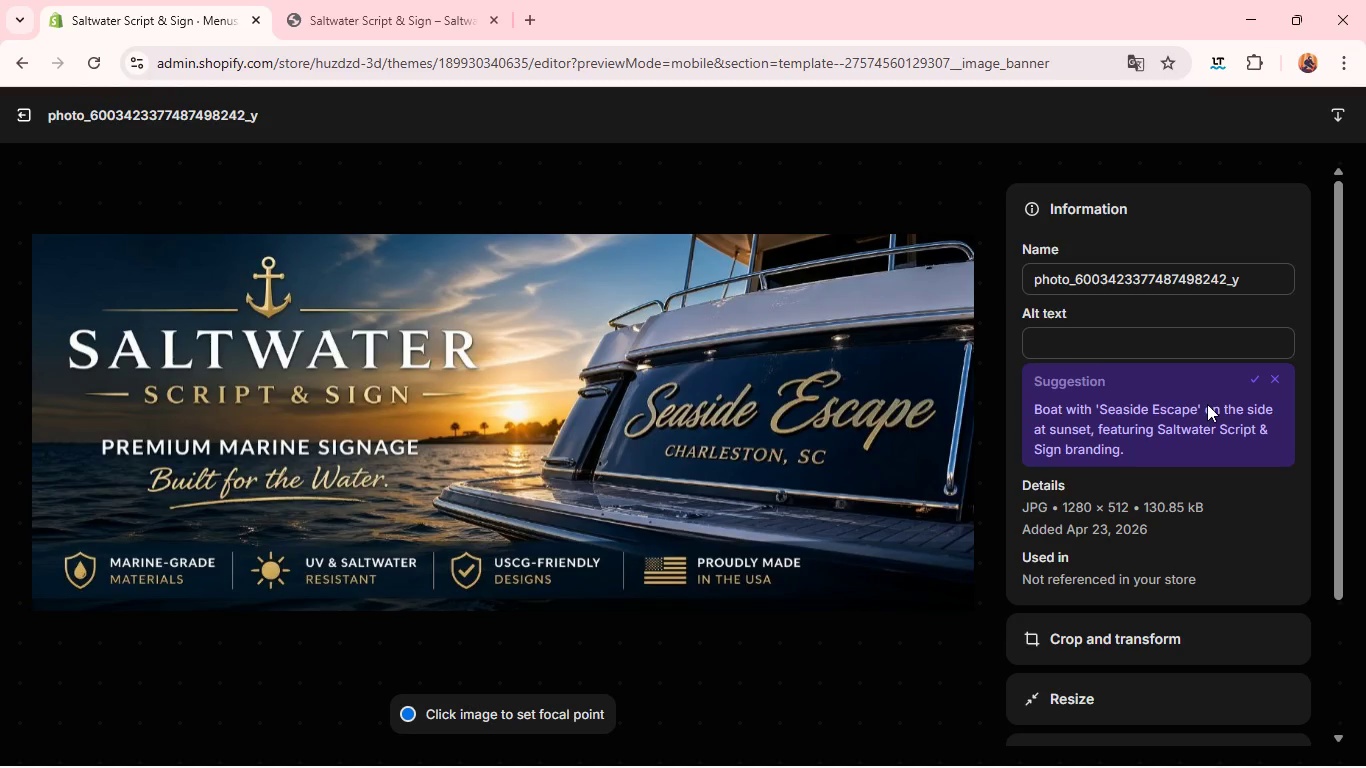 
left_click([1176, 422])
 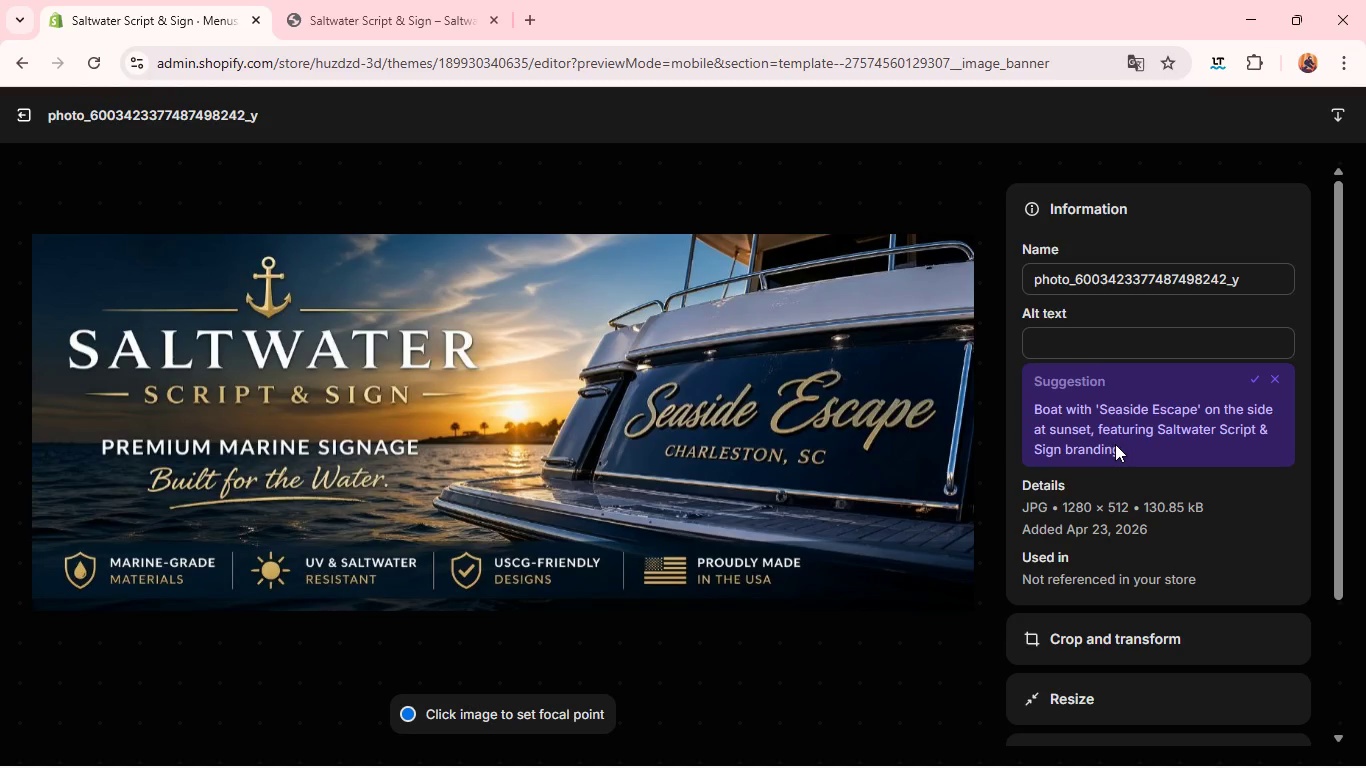 
left_click([1115, 444])
 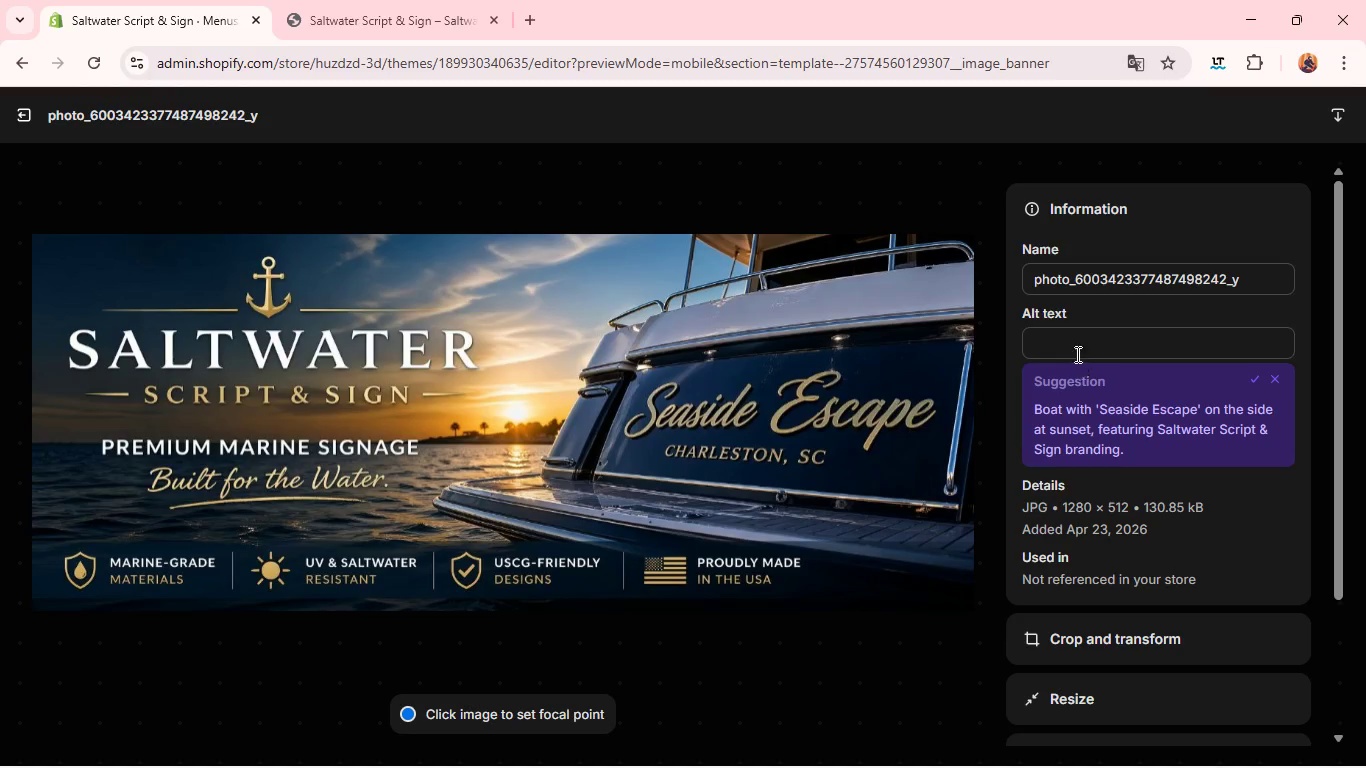 
left_click([1091, 302])
 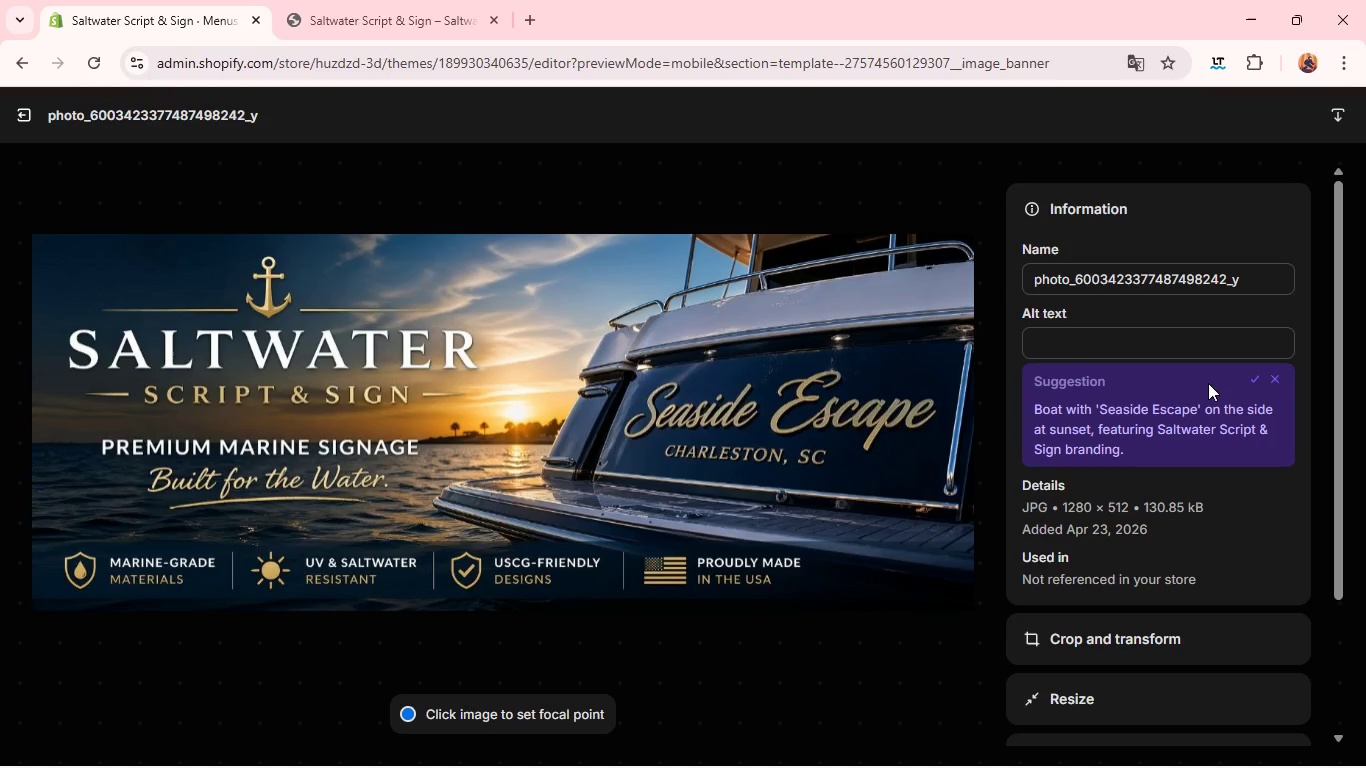 
left_click([1255, 379])
 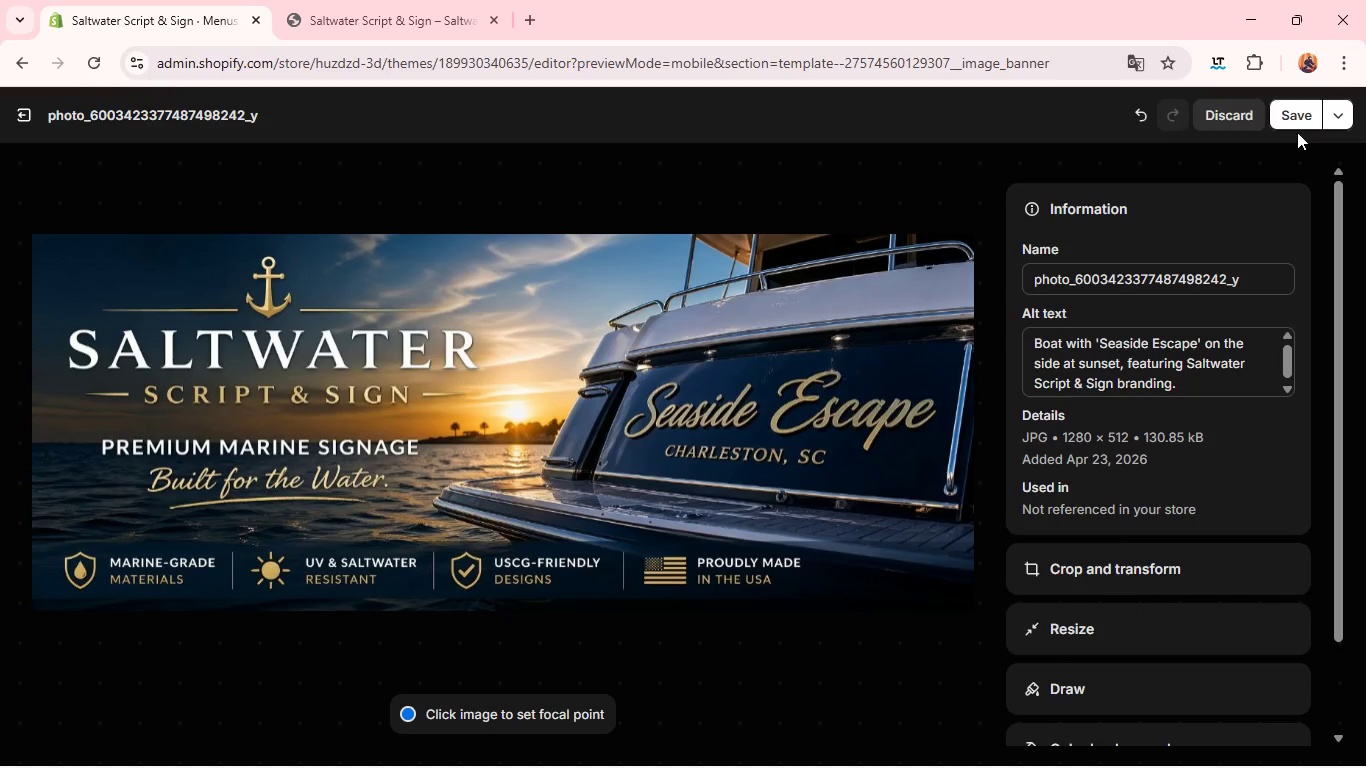 
left_click([1294, 120])
 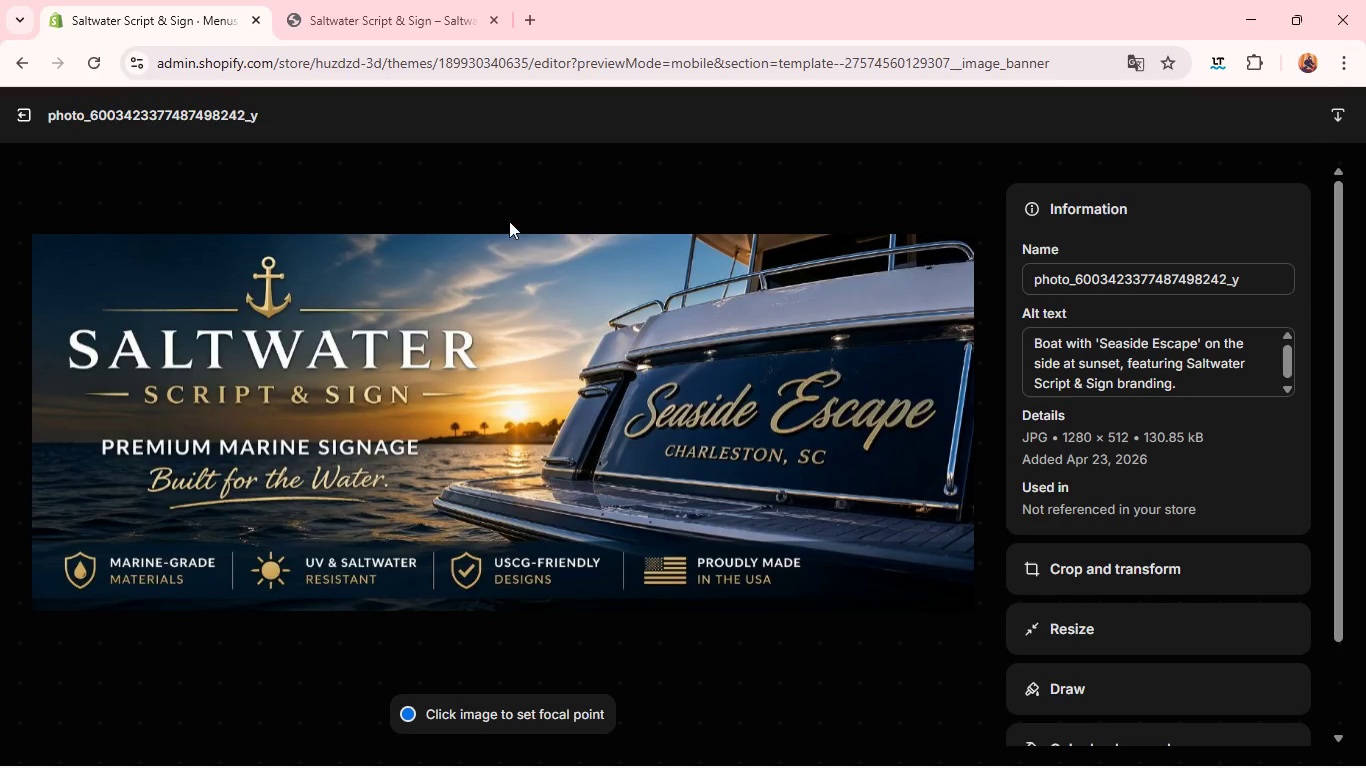 
wait(5.94)
 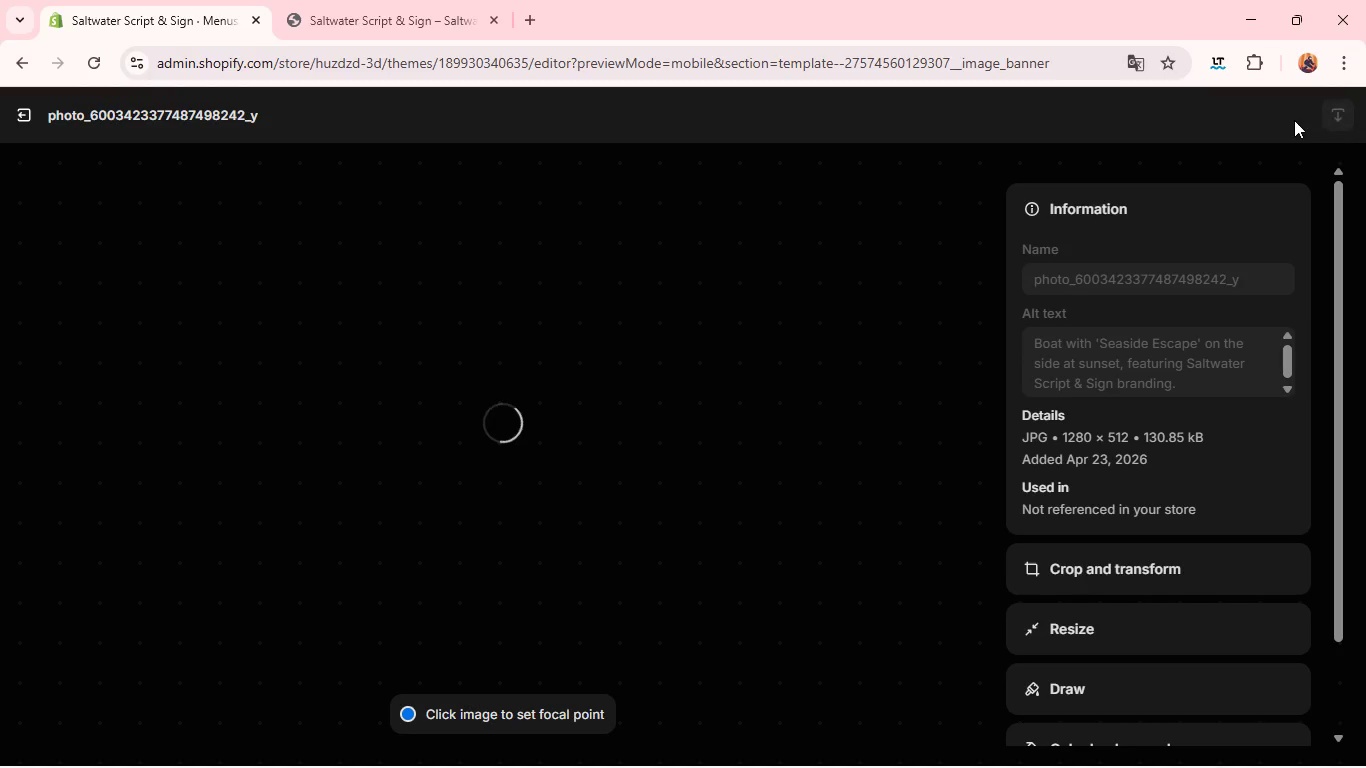 
left_click([20, 118])
 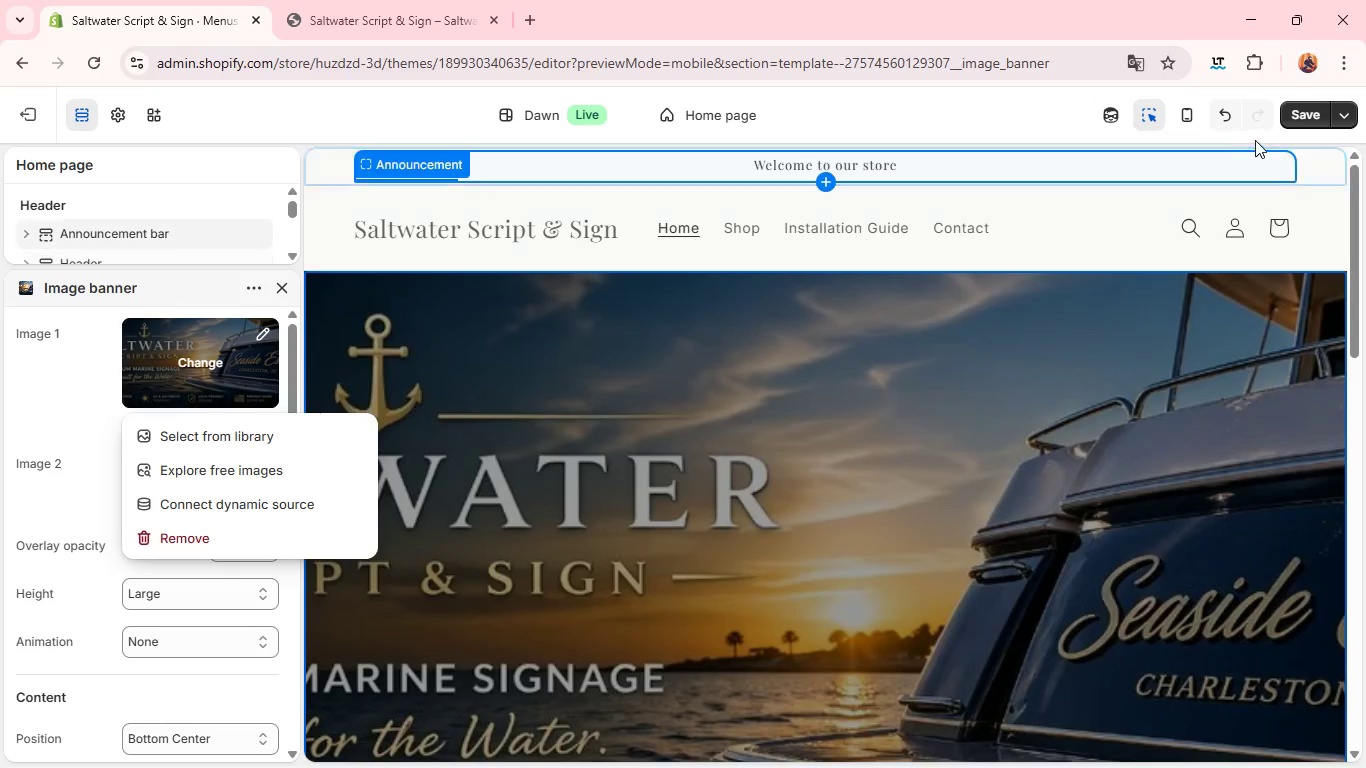 
left_click([1295, 121])
 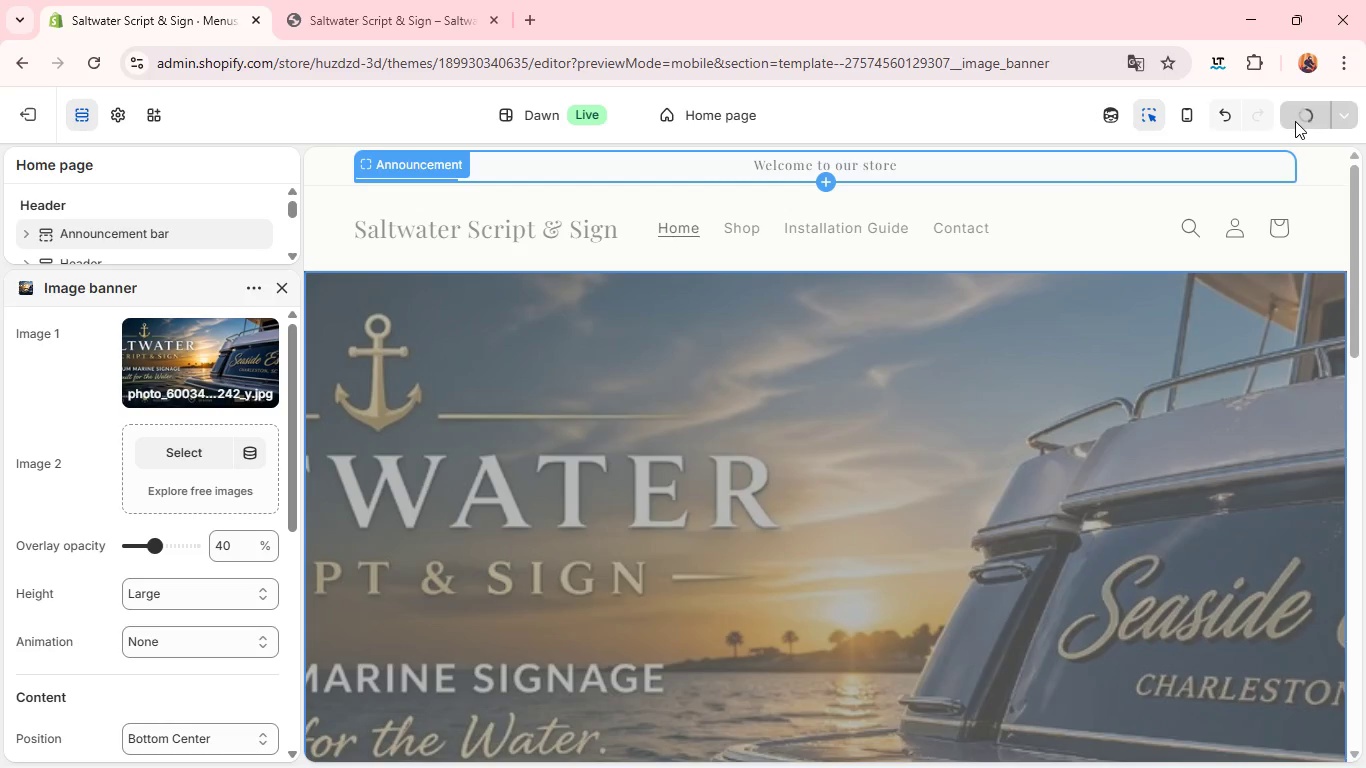 
key(Unknown)
 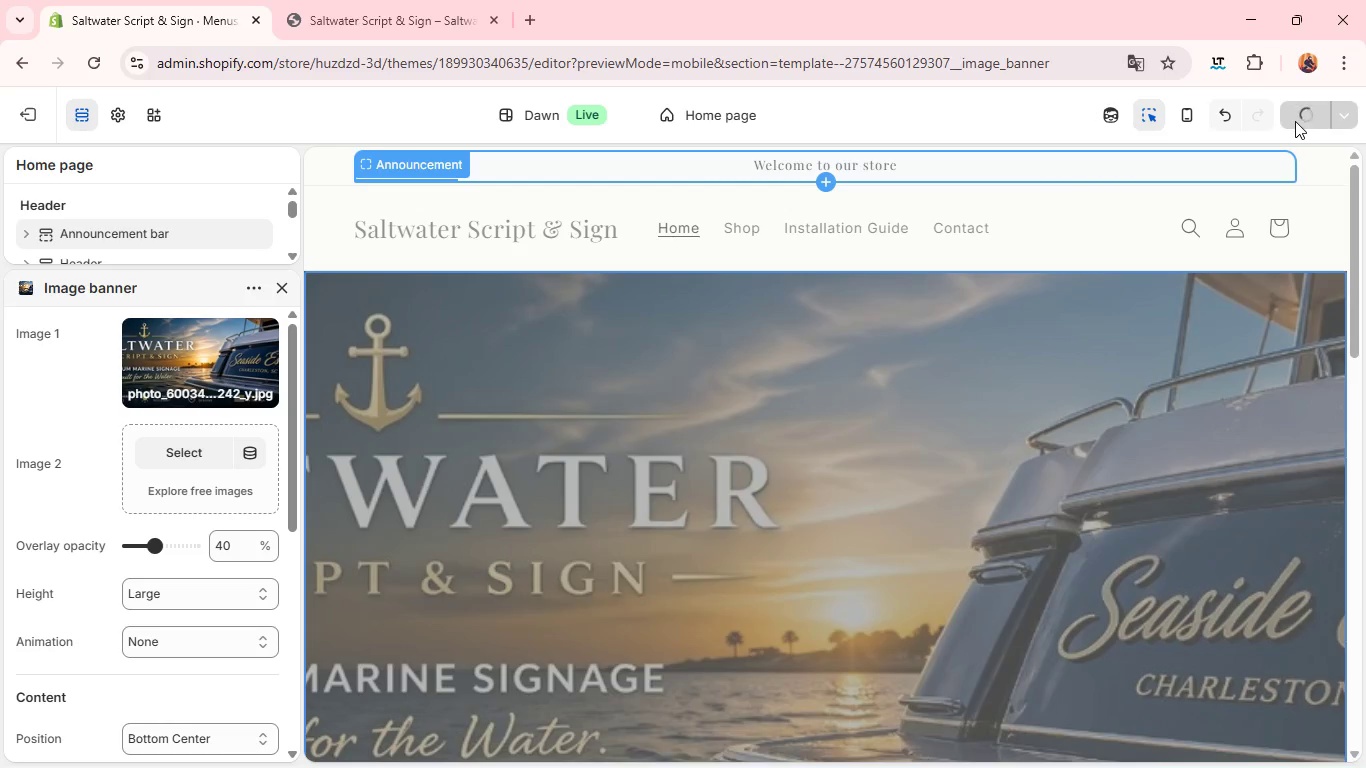 
key(Unknown)
 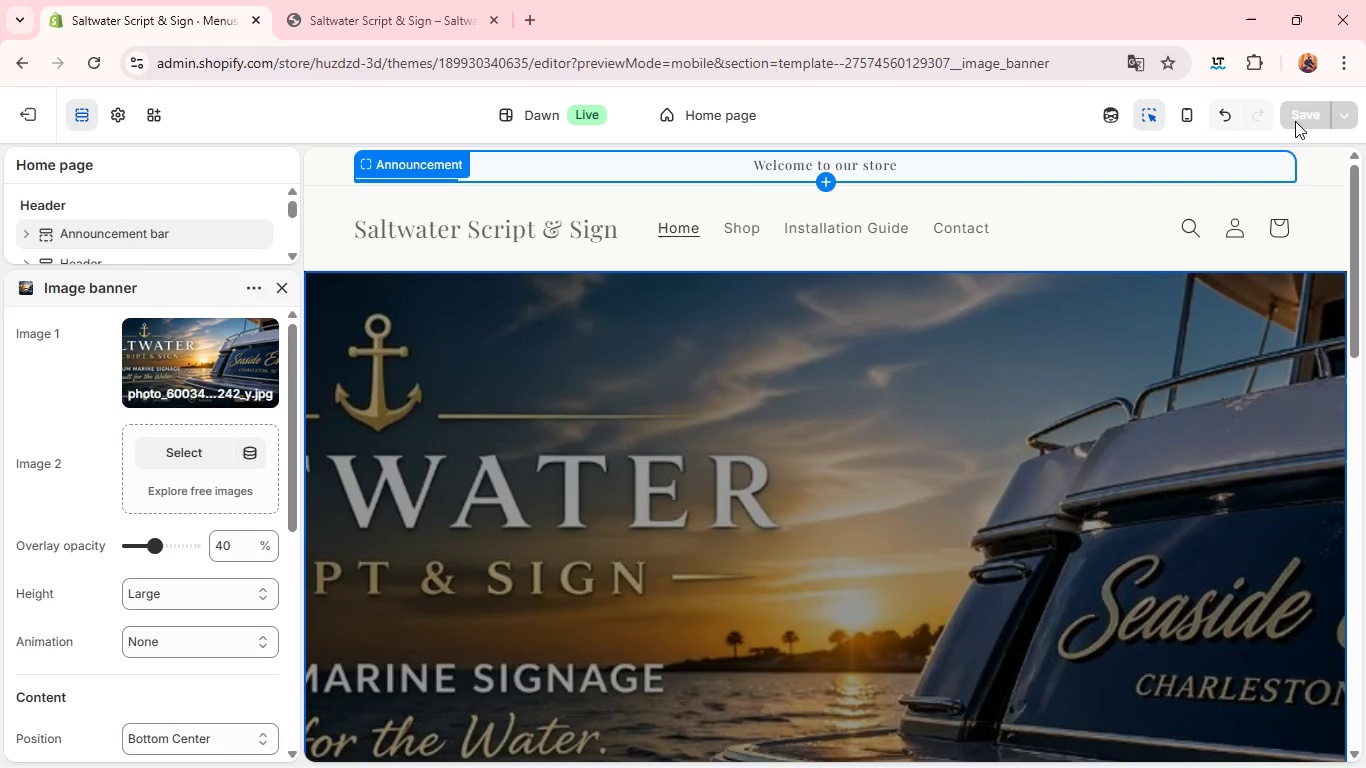 
wait(25.47)
 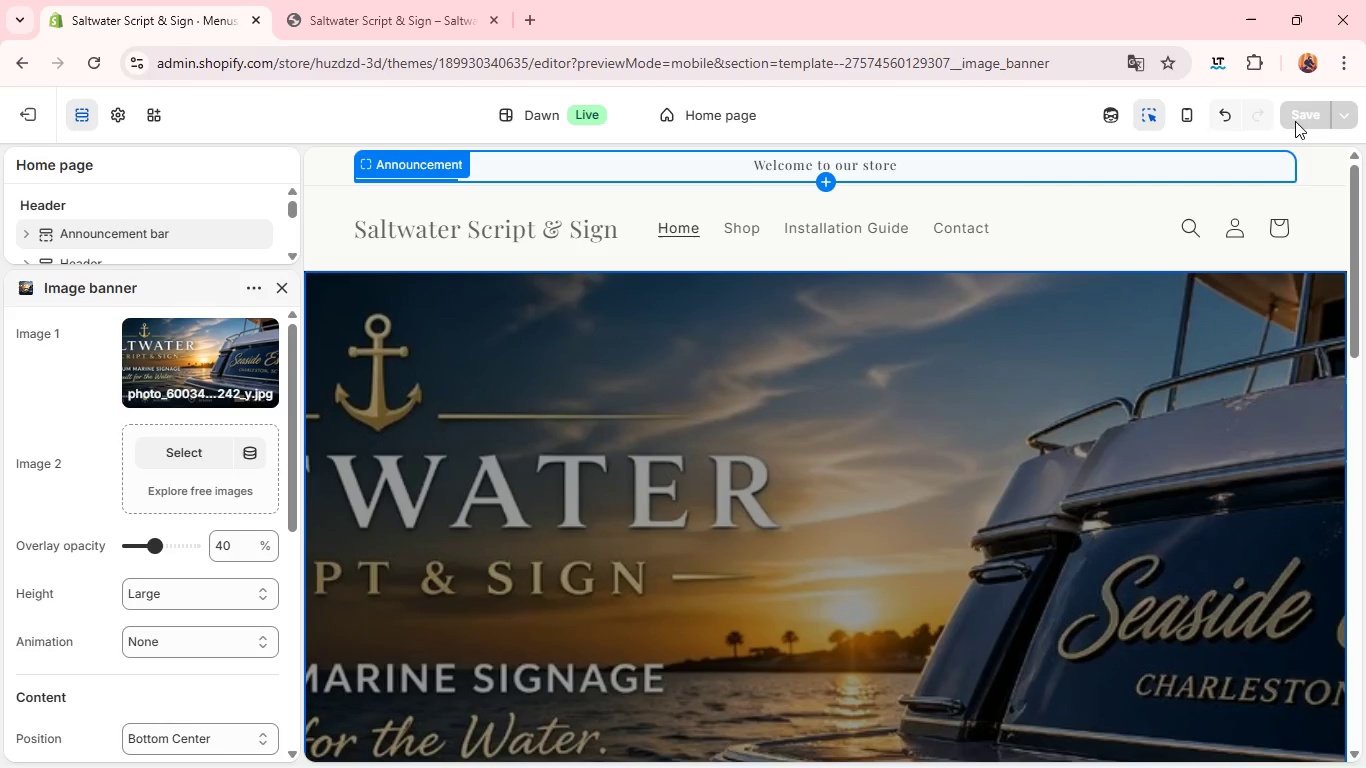 
left_click([278, 287])
 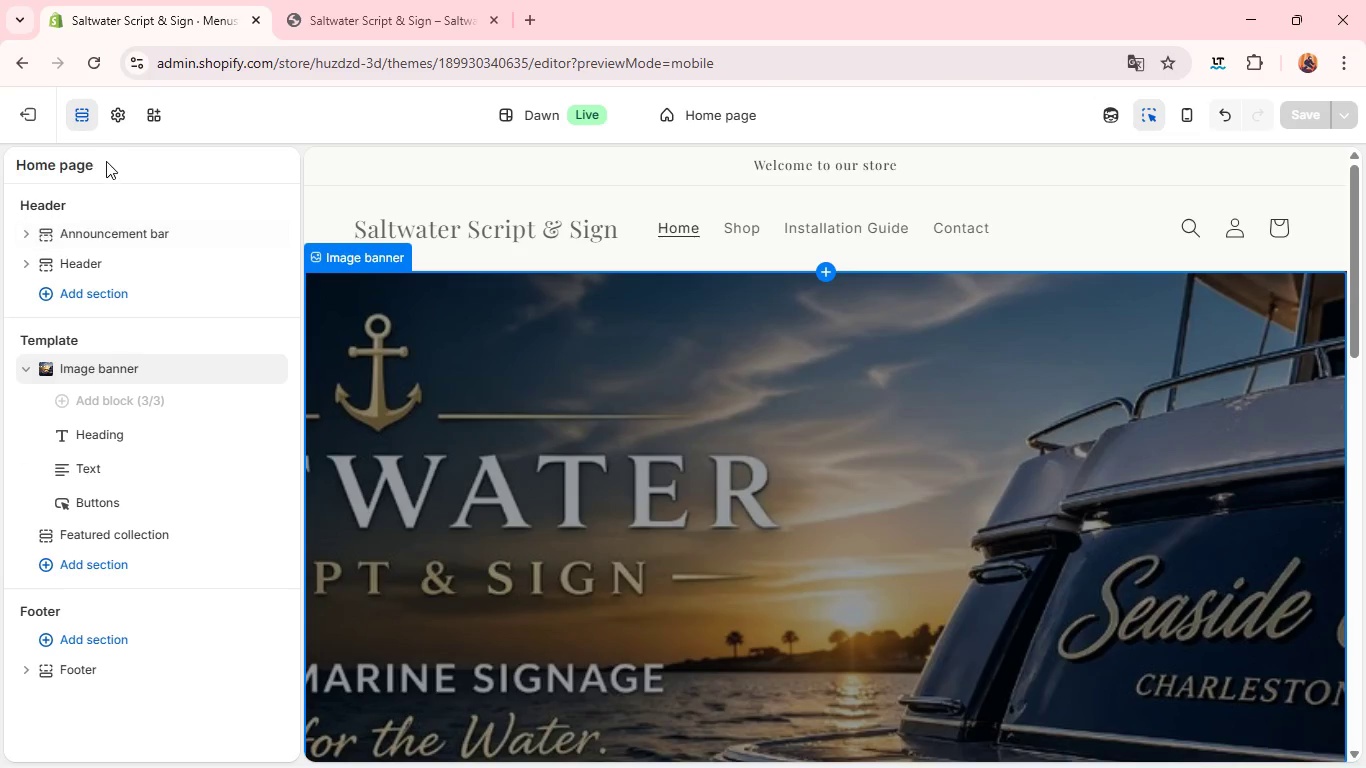 
left_click([116, 126])
 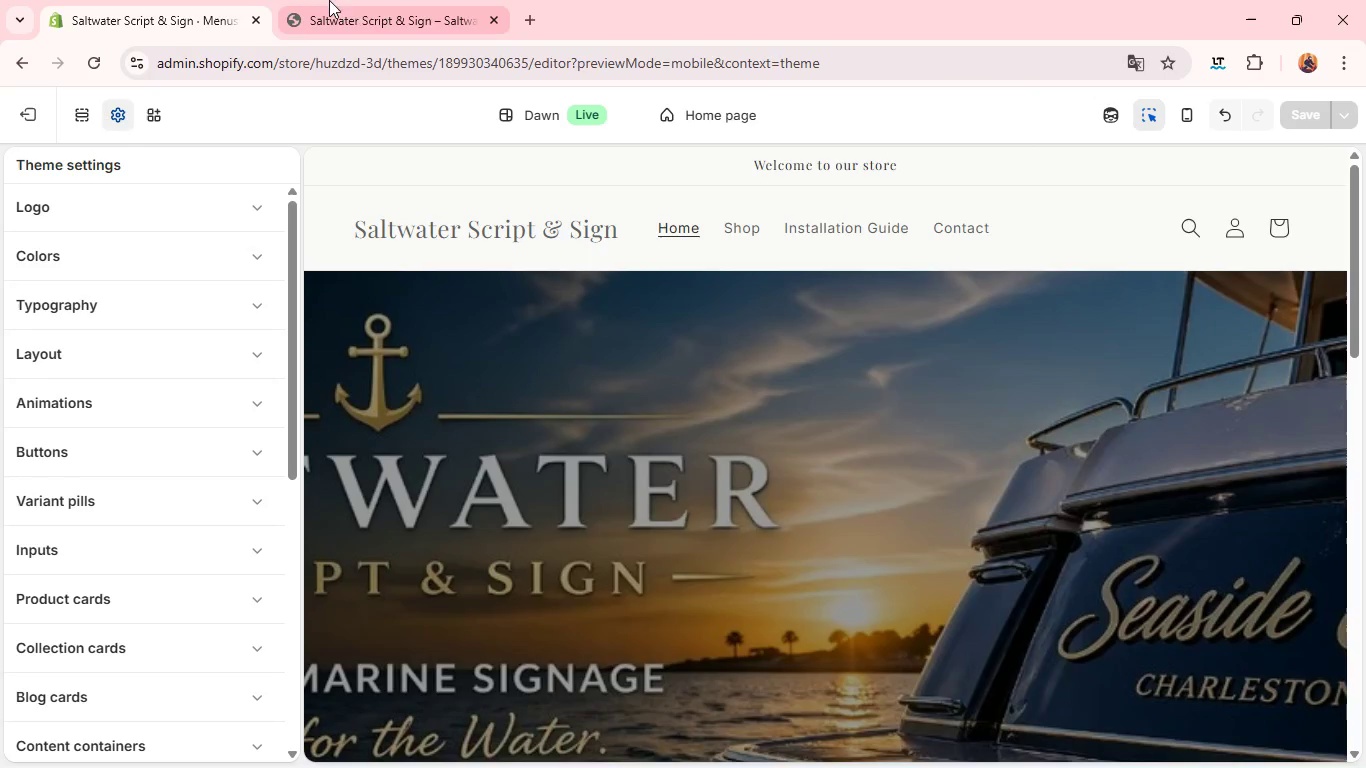 
left_click([359, 0])
 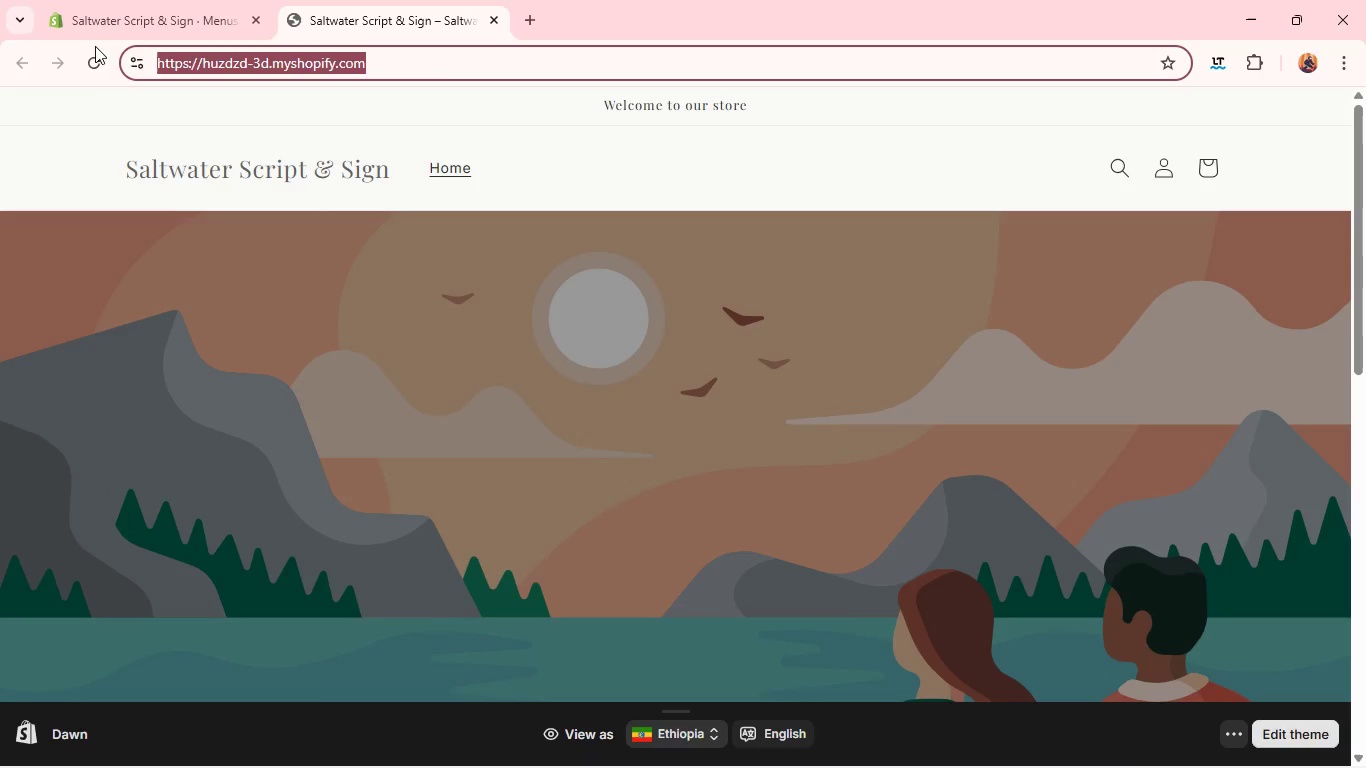 
left_click([94, 52])
 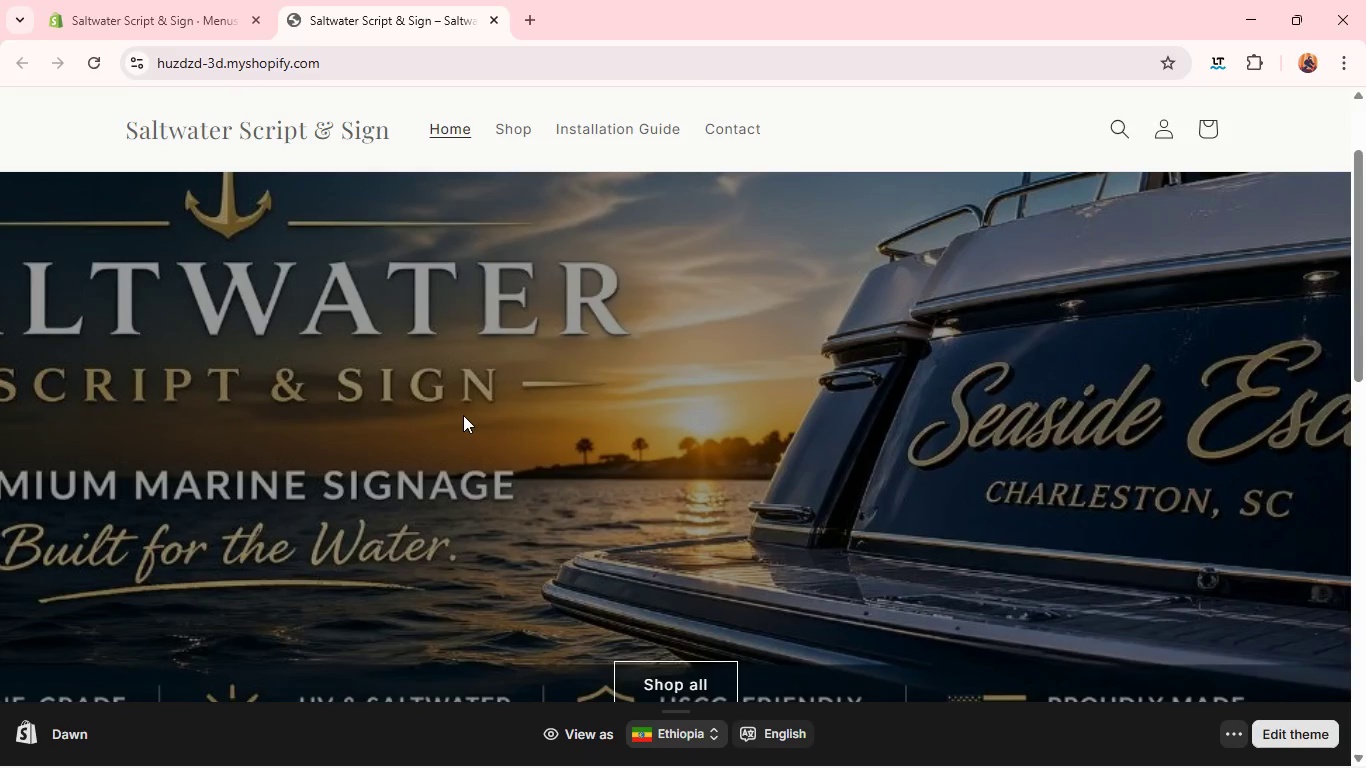 
wait(21.77)
 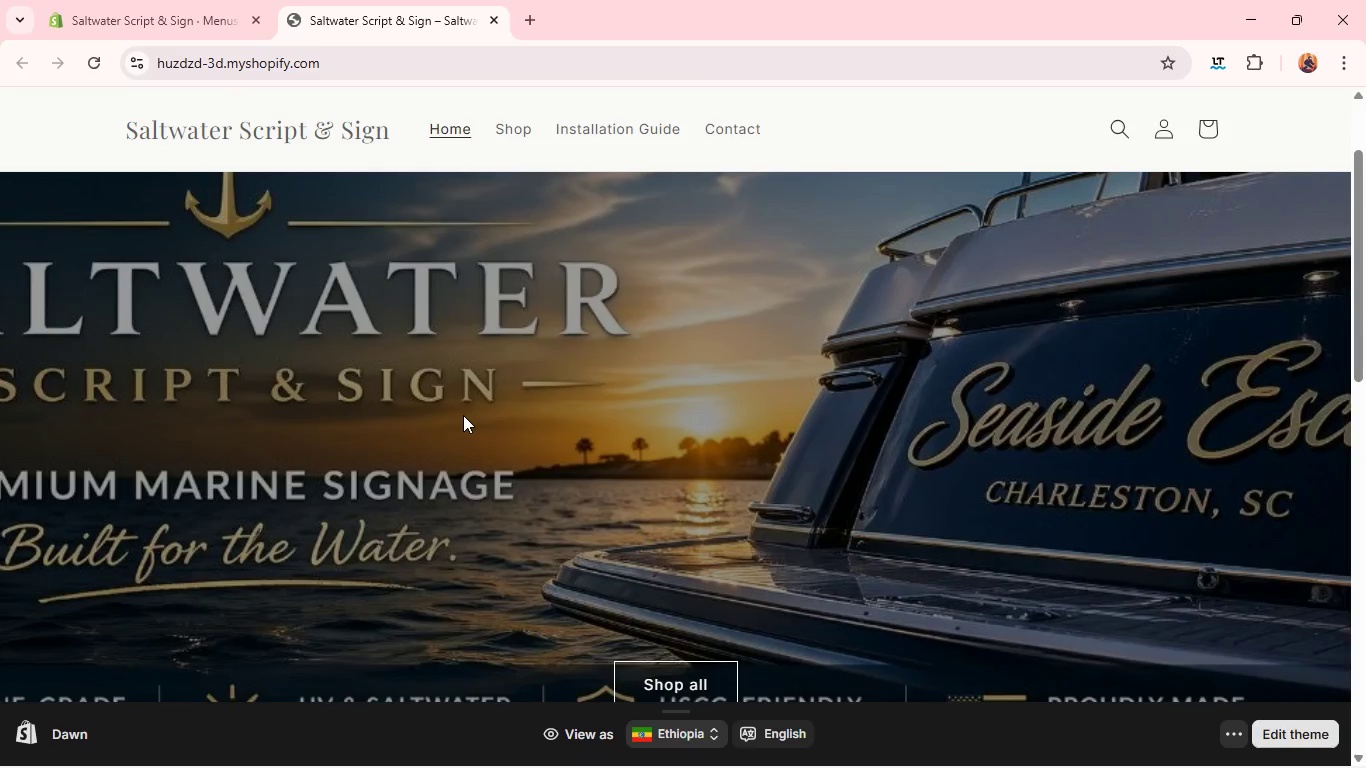 
left_click([164, 0])
 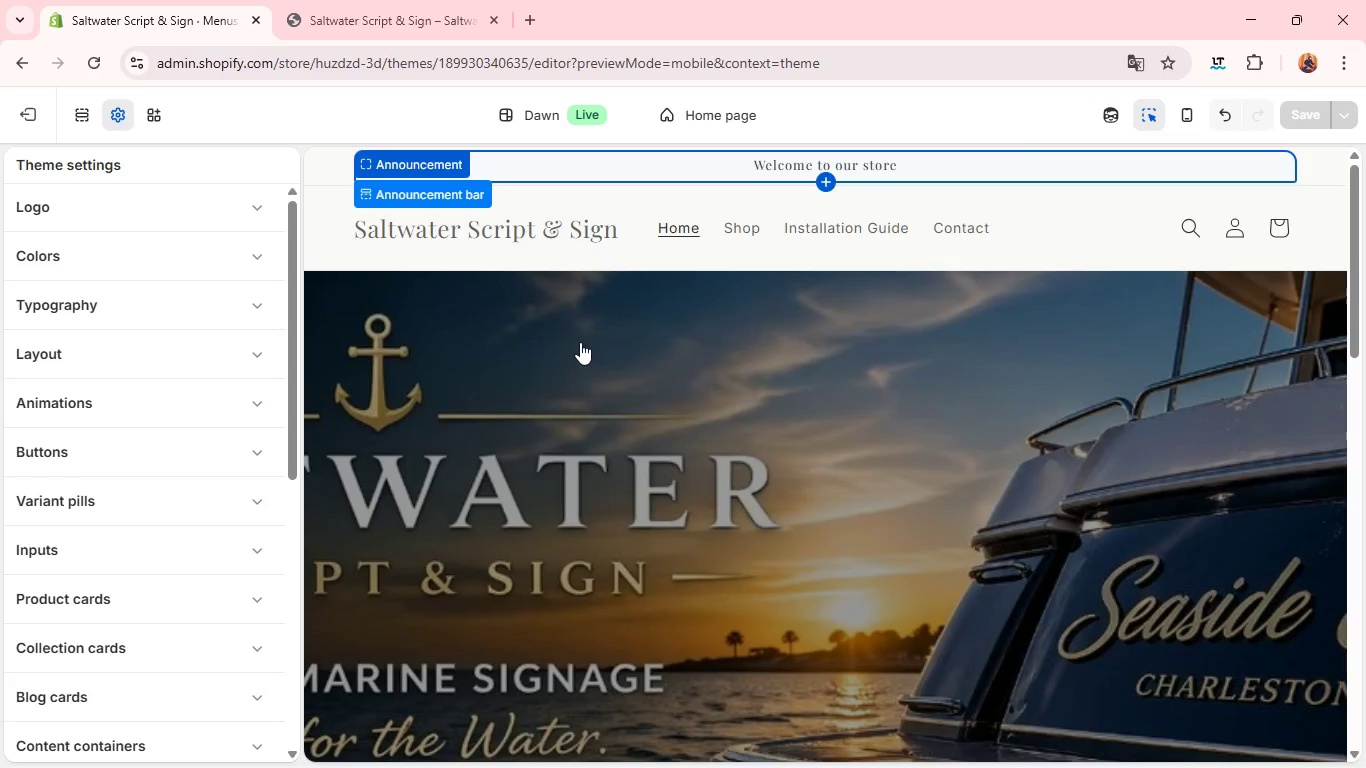 
wait(7.11)
 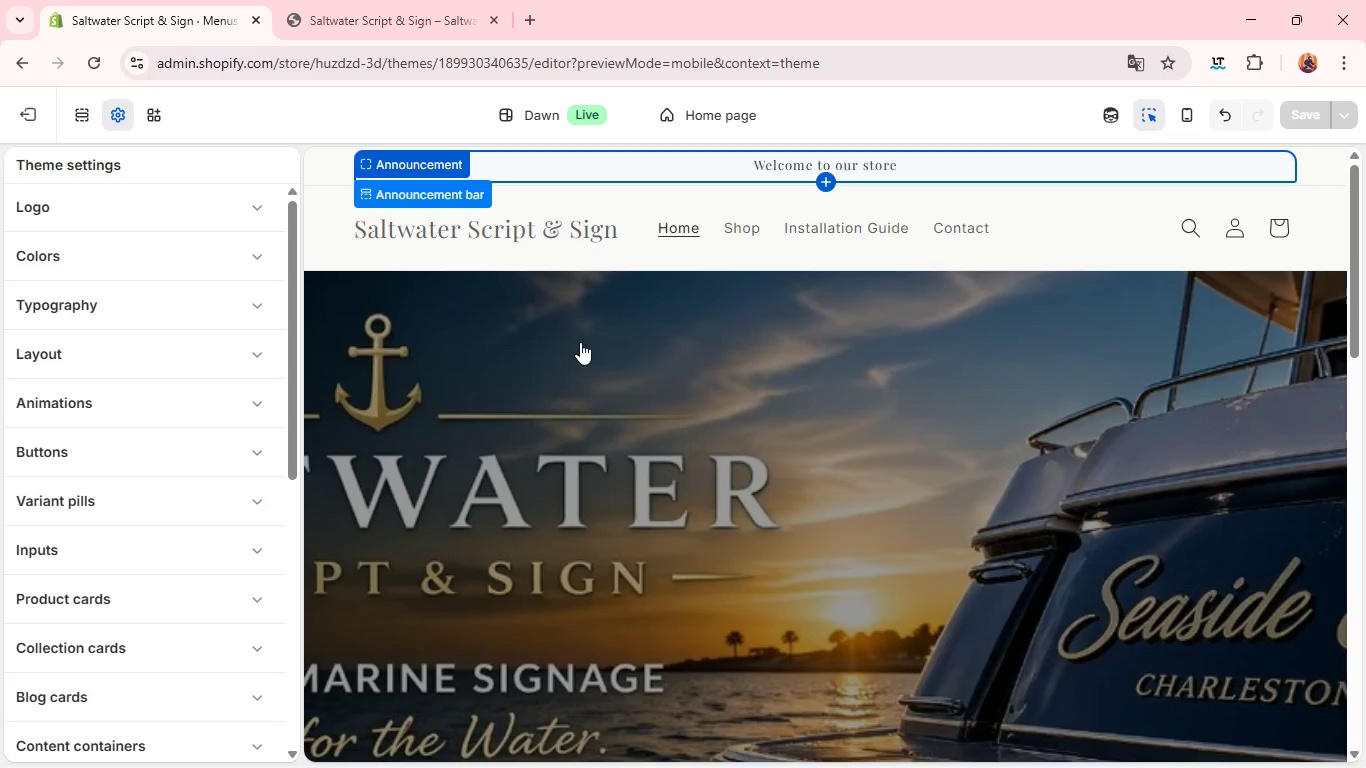 
left_click([201, 261])
 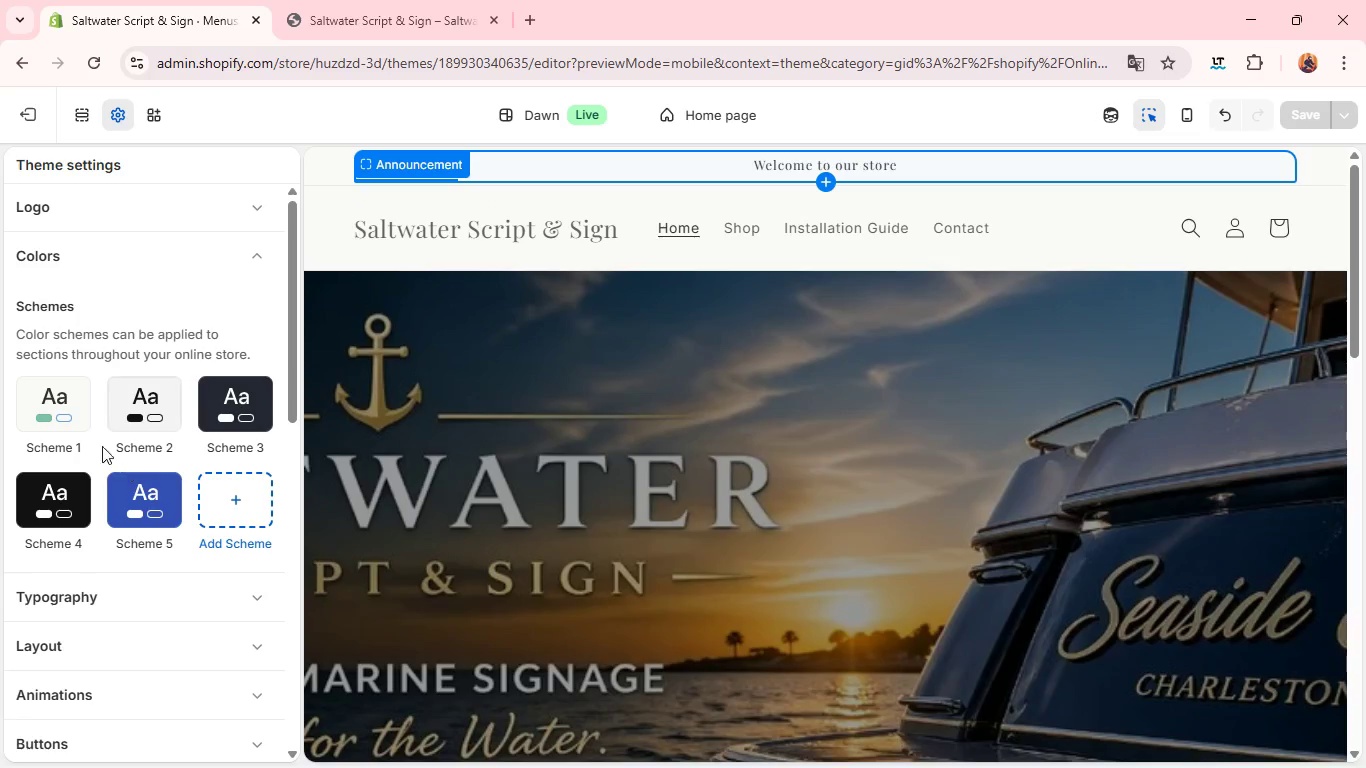 
left_click([73, 410])
 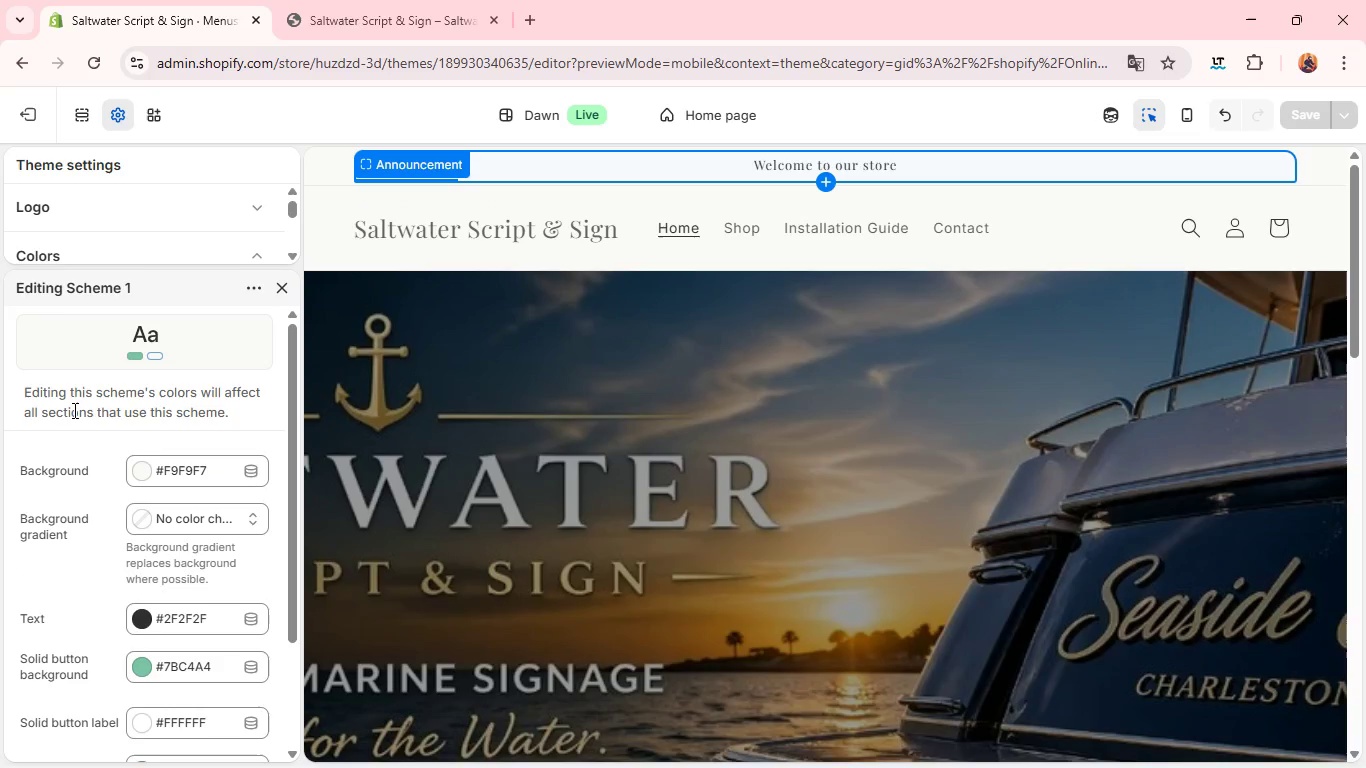 
wait(8.94)
 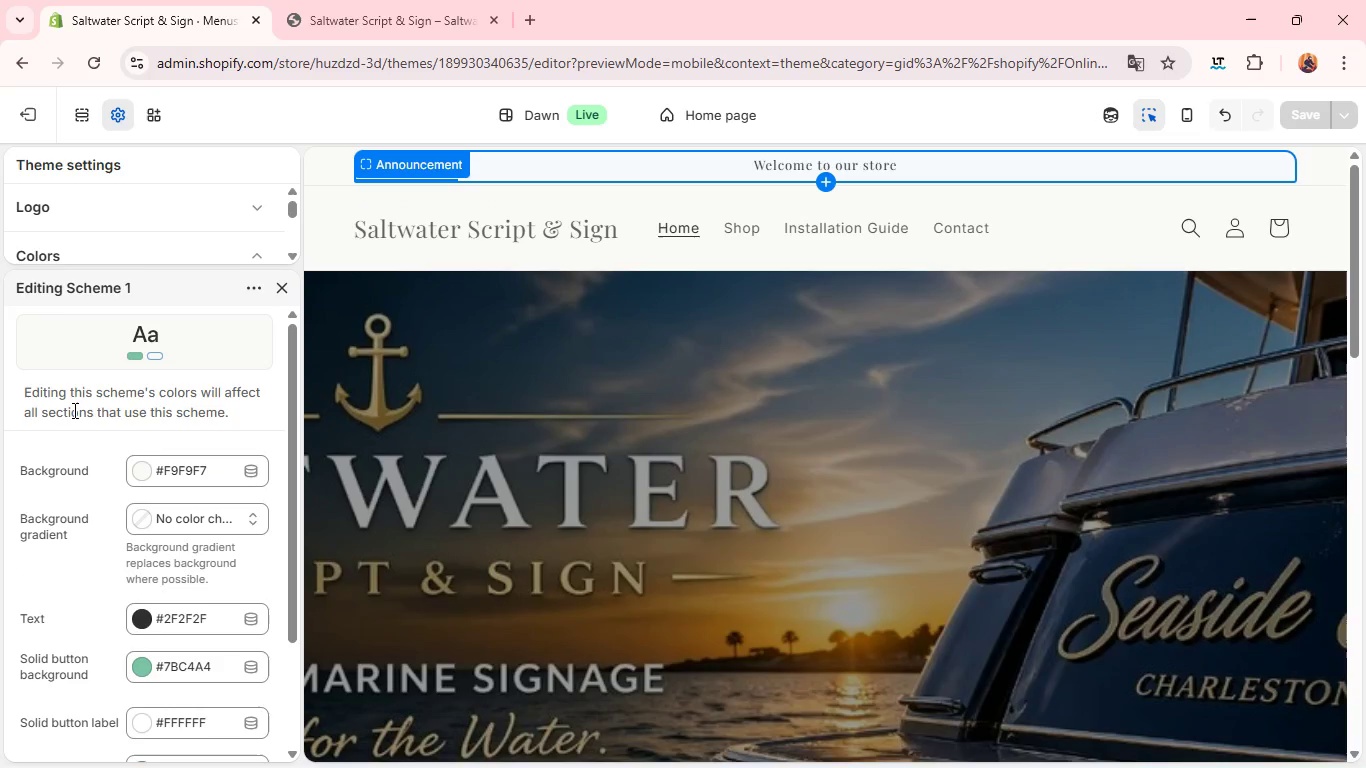 
left_click([163, 462])
 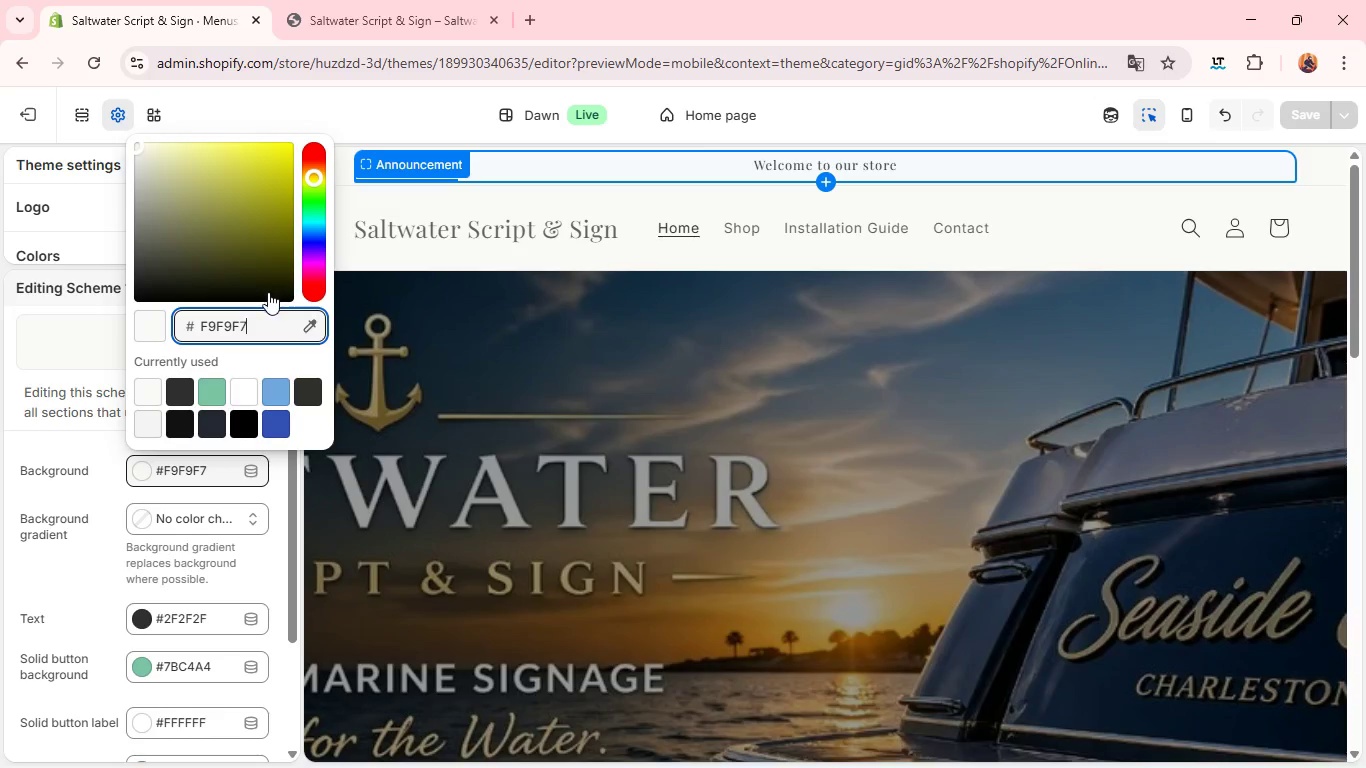 
double_click([263, 319])
 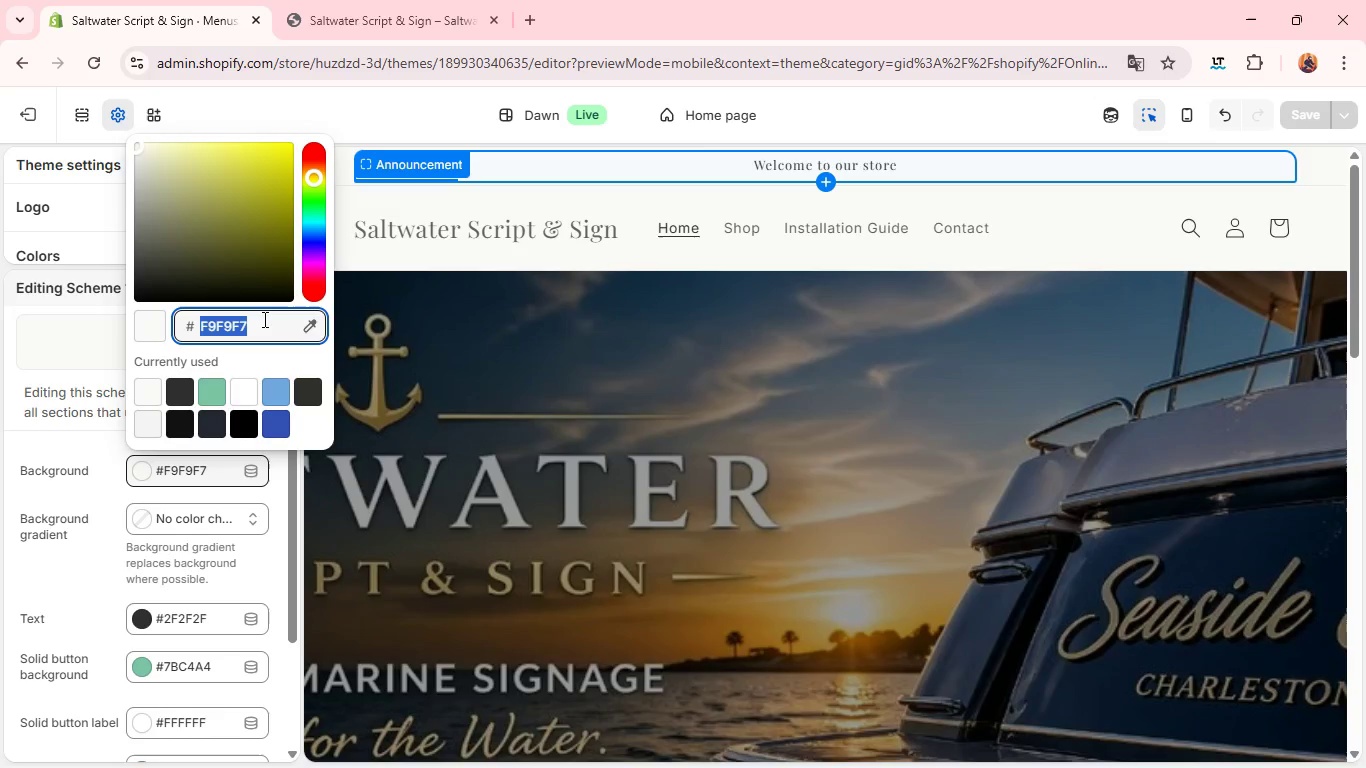 
type(0B1F3B)
 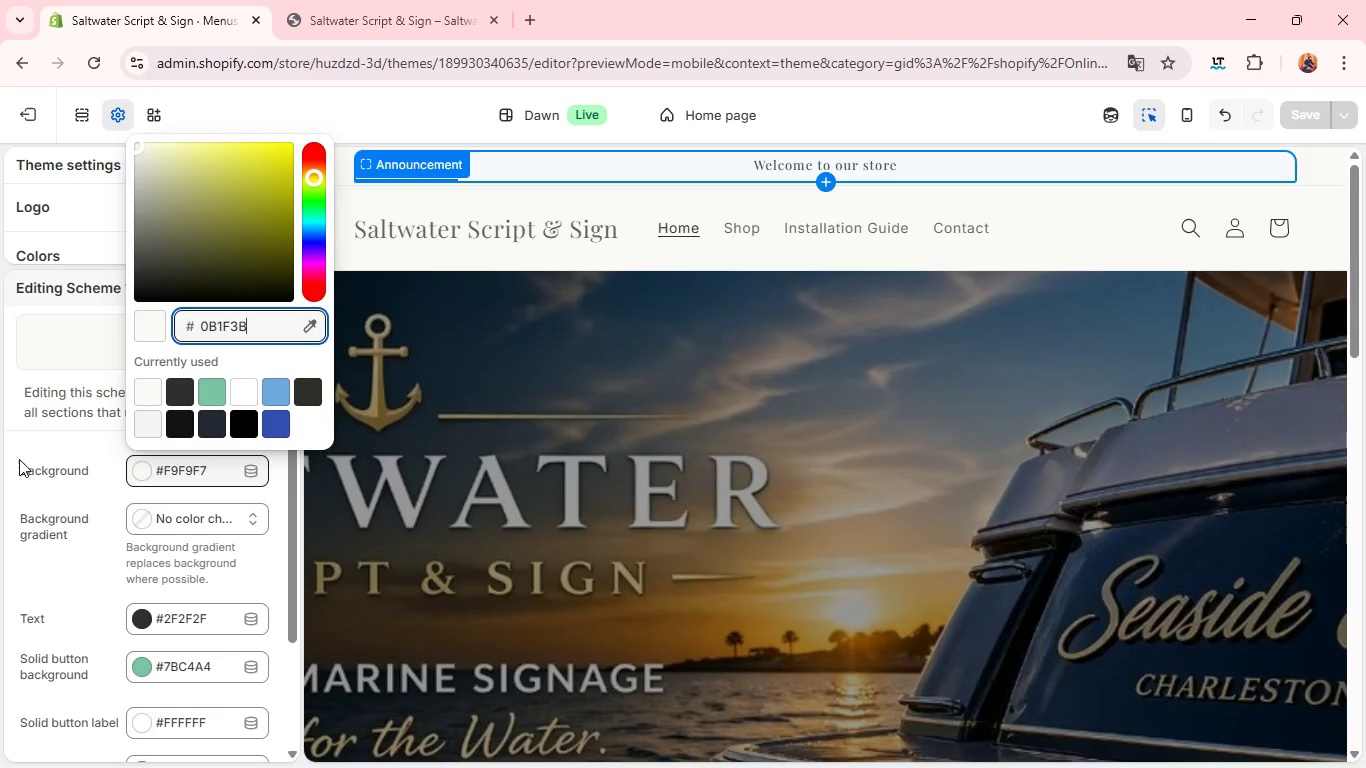 
left_click([18, 461])
 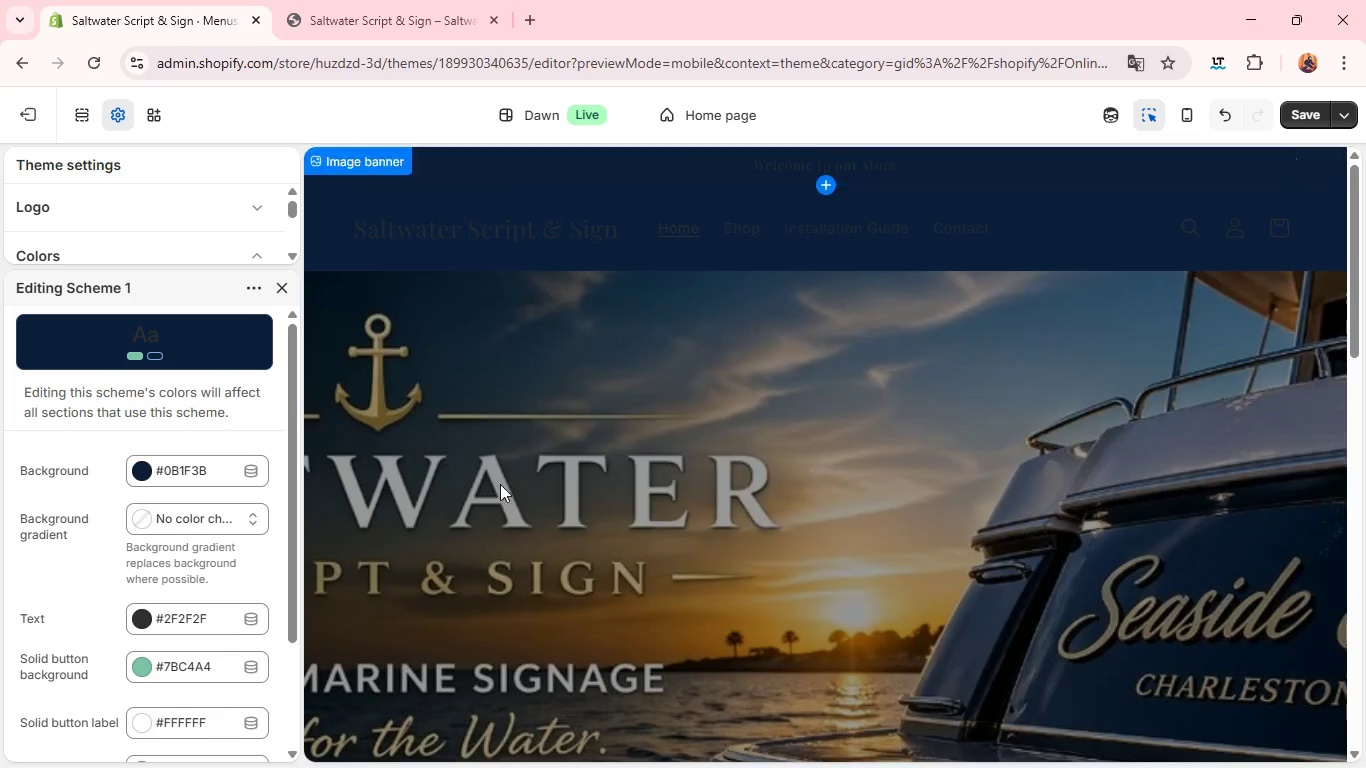 
wait(15.8)
 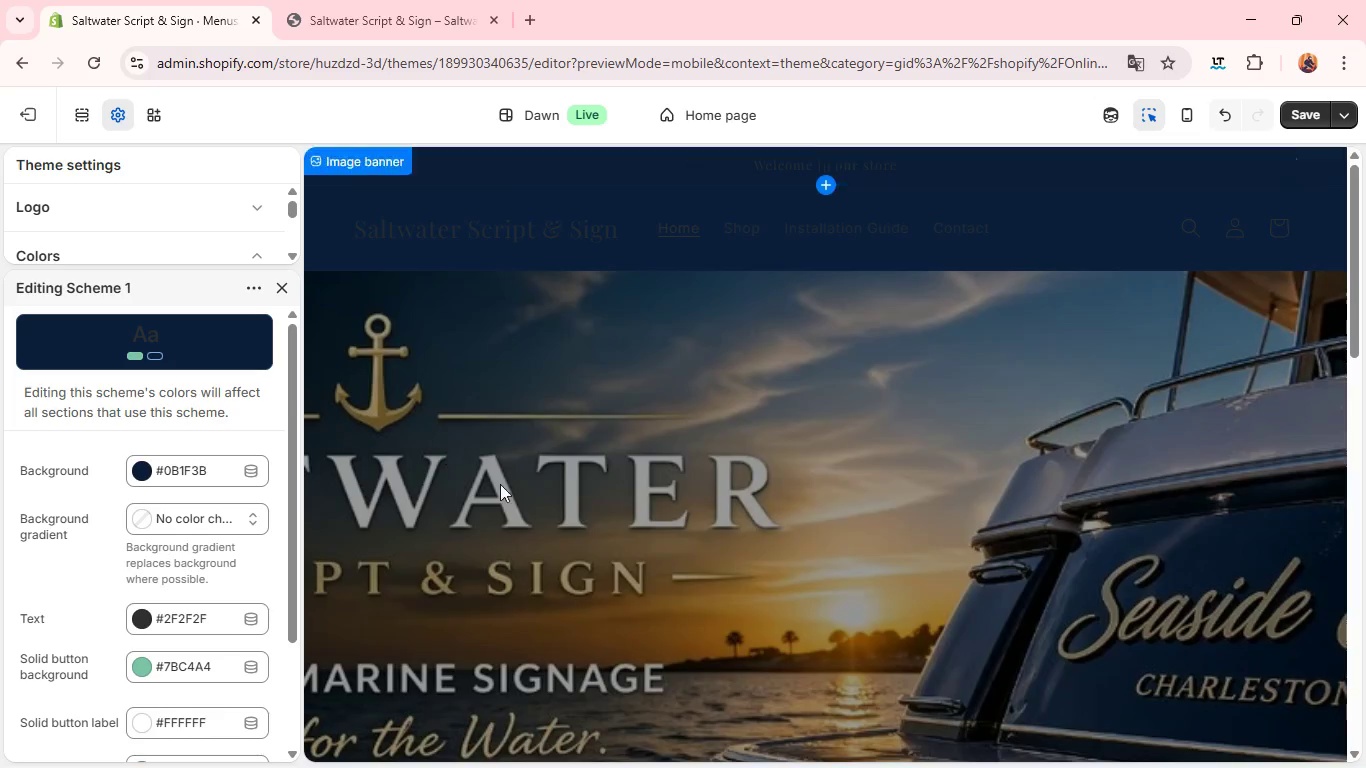 
left_click([189, 466])
 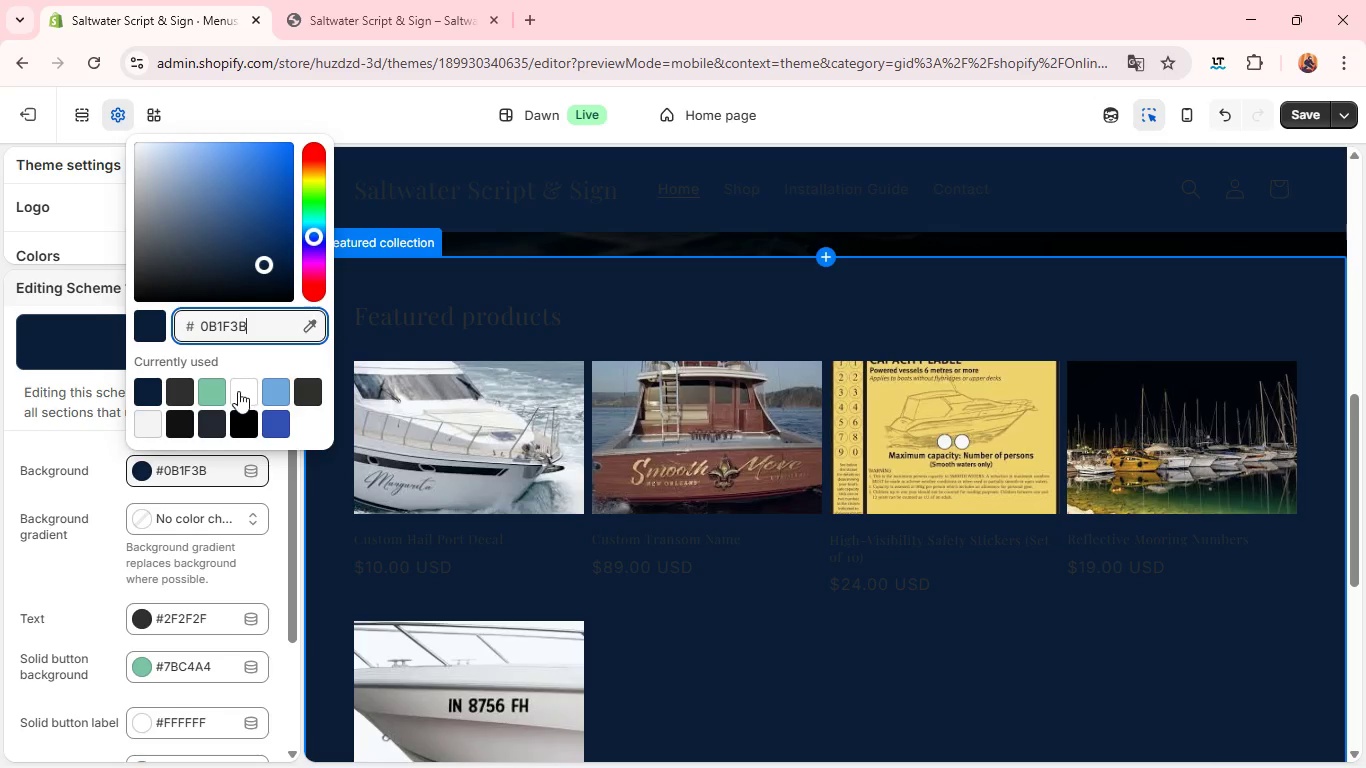 
left_click([150, 428])
 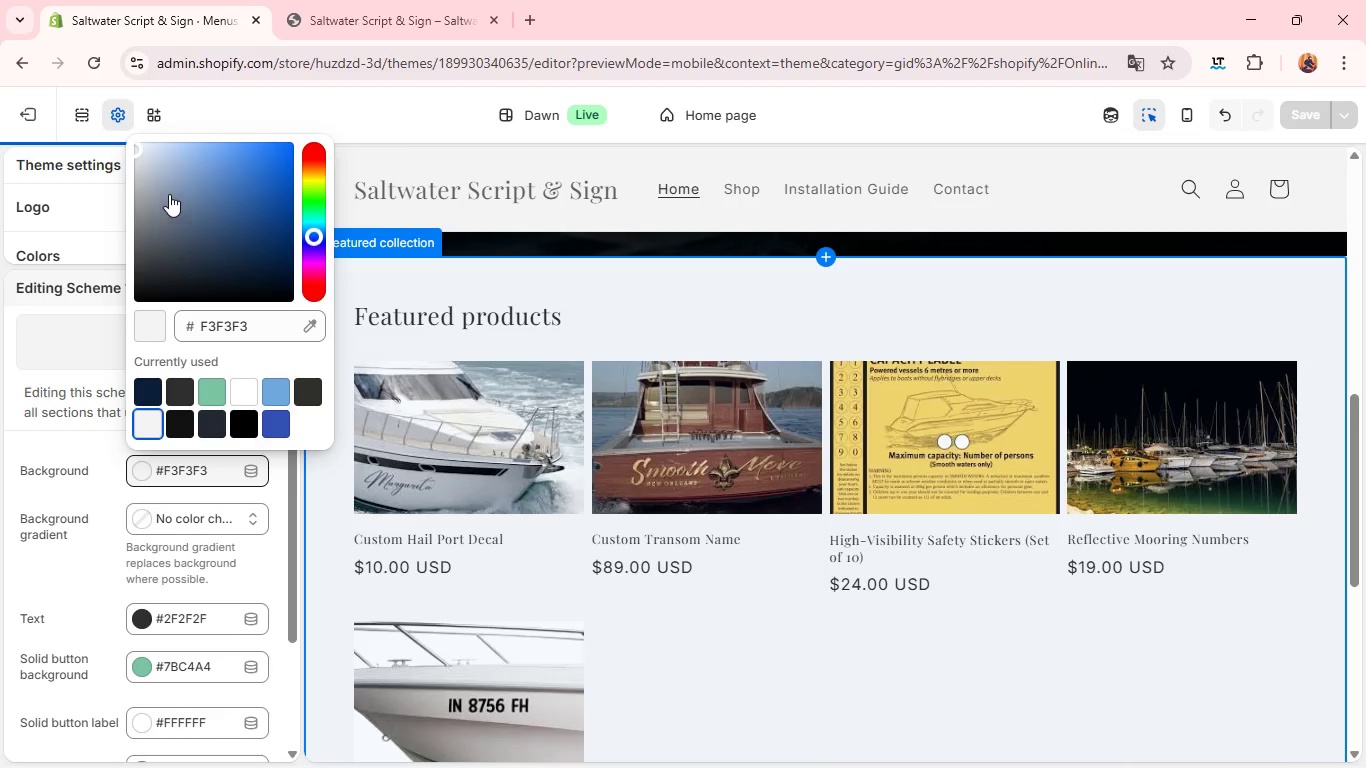 
left_click([169, 179])
 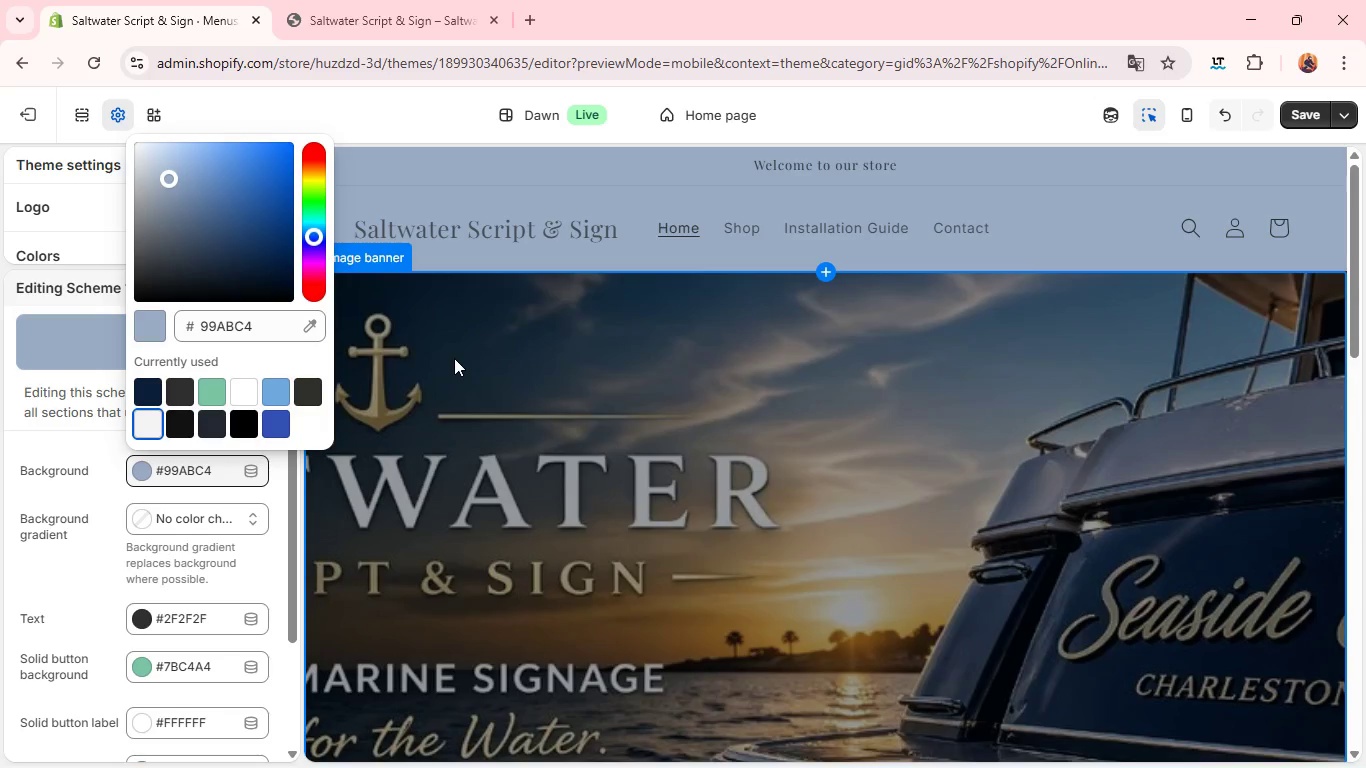 
wait(12.19)
 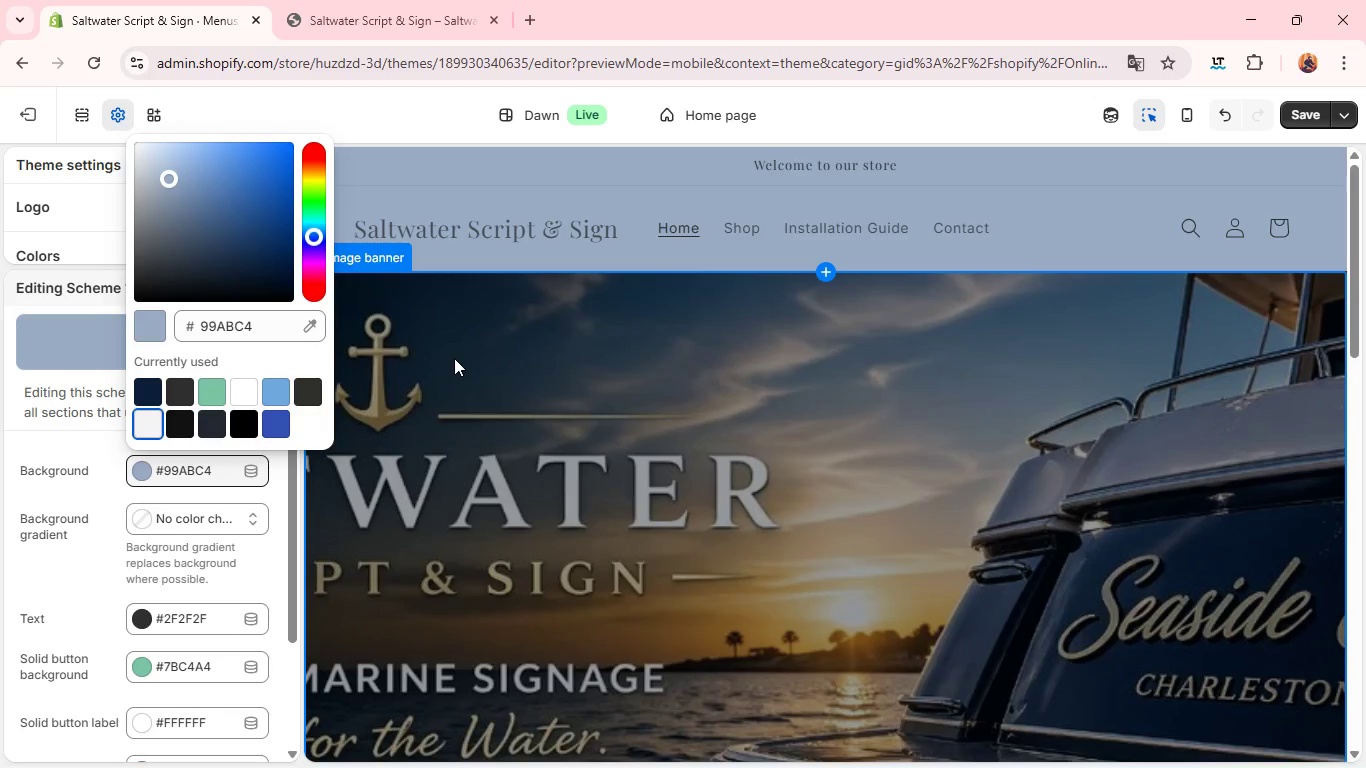 
left_click([244, 390])
 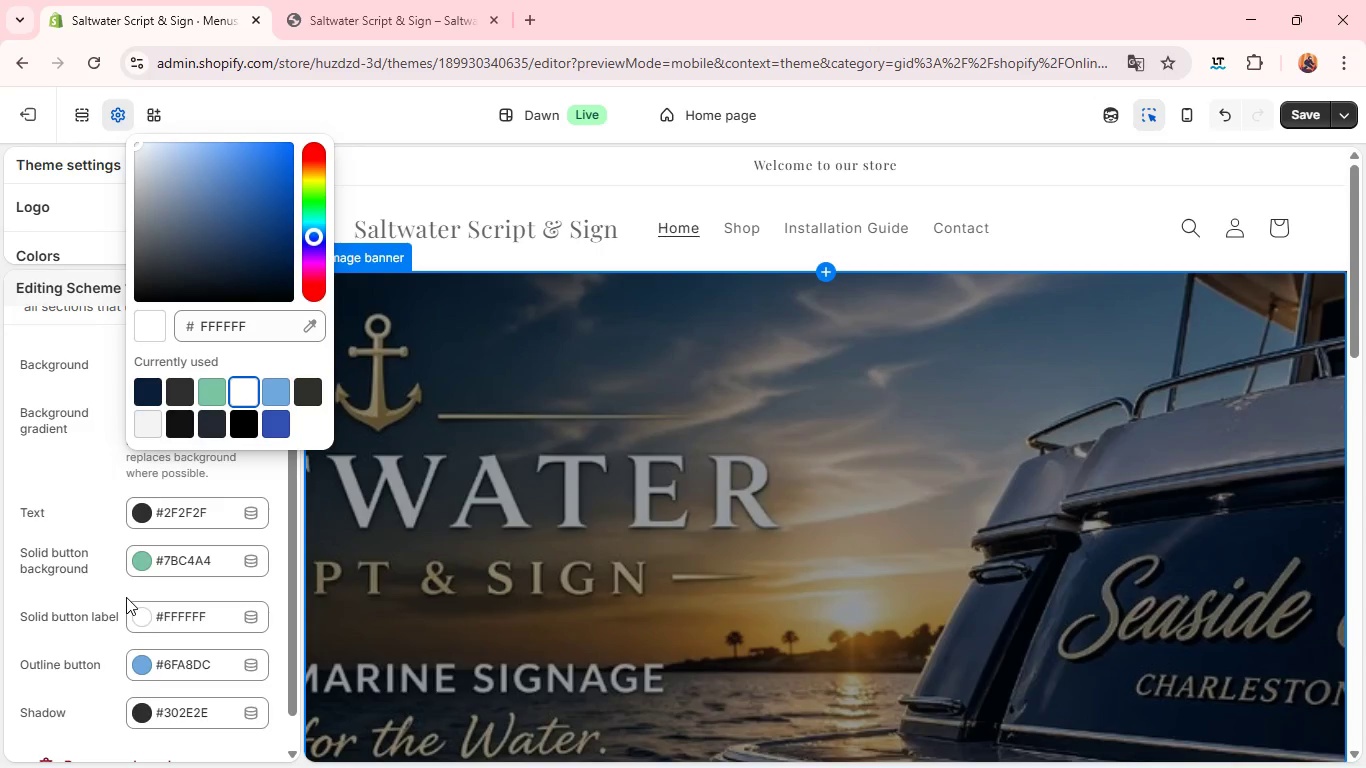 
wait(5.58)
 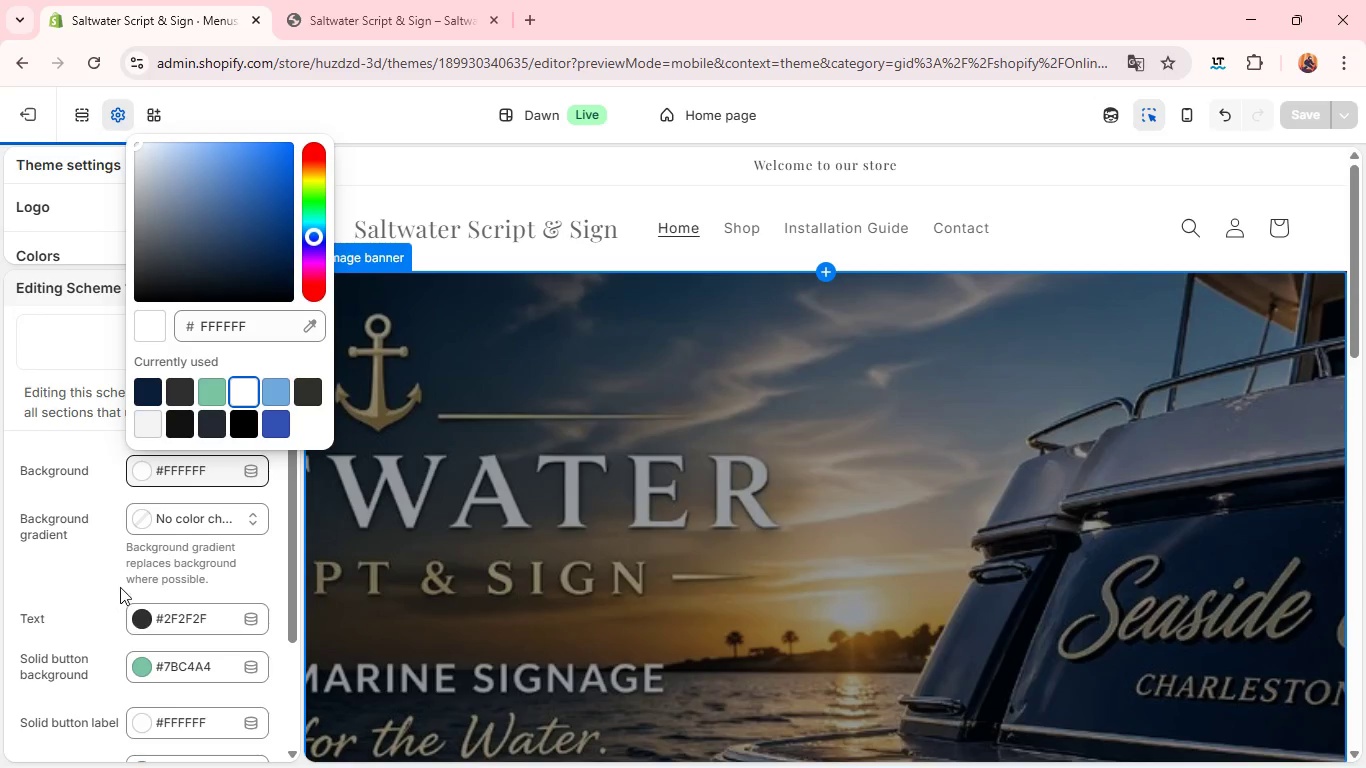 
left_click([156, 572])
 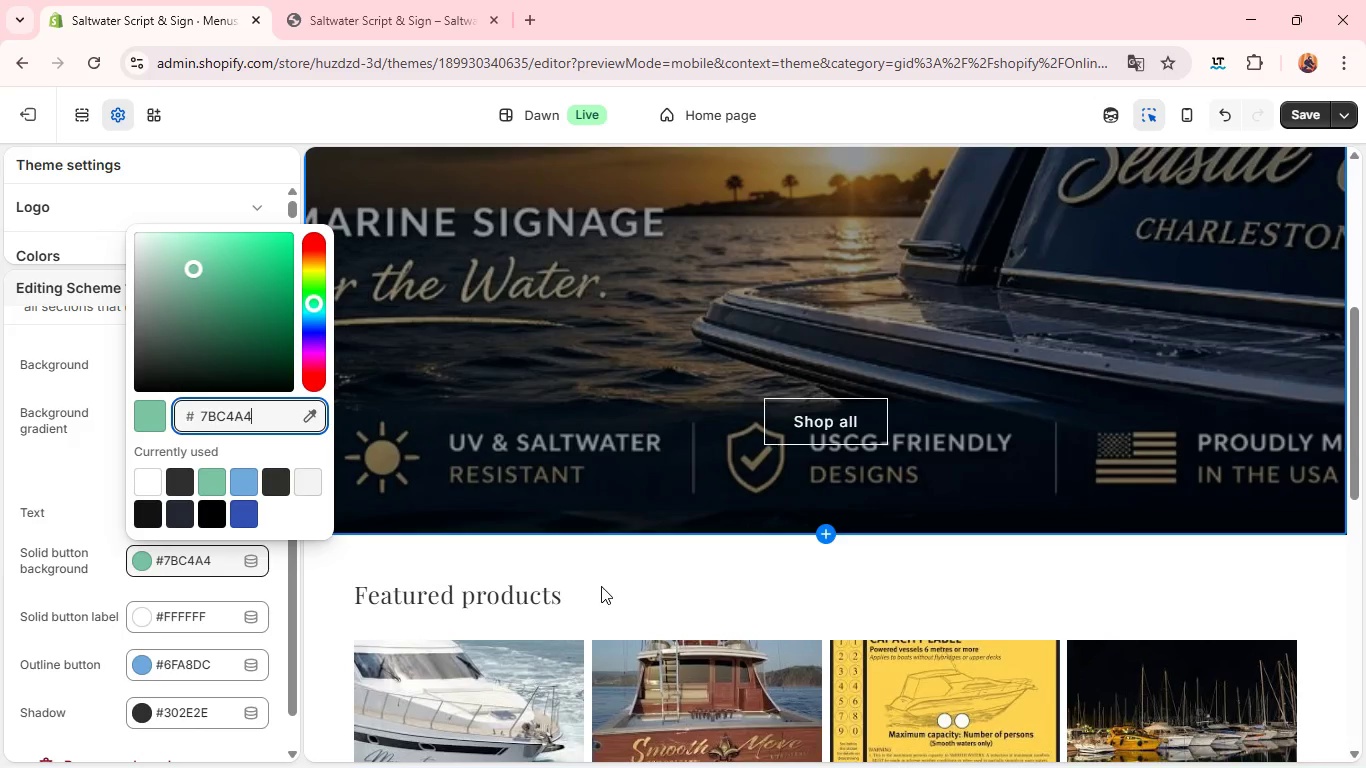 
wait(22.61)
 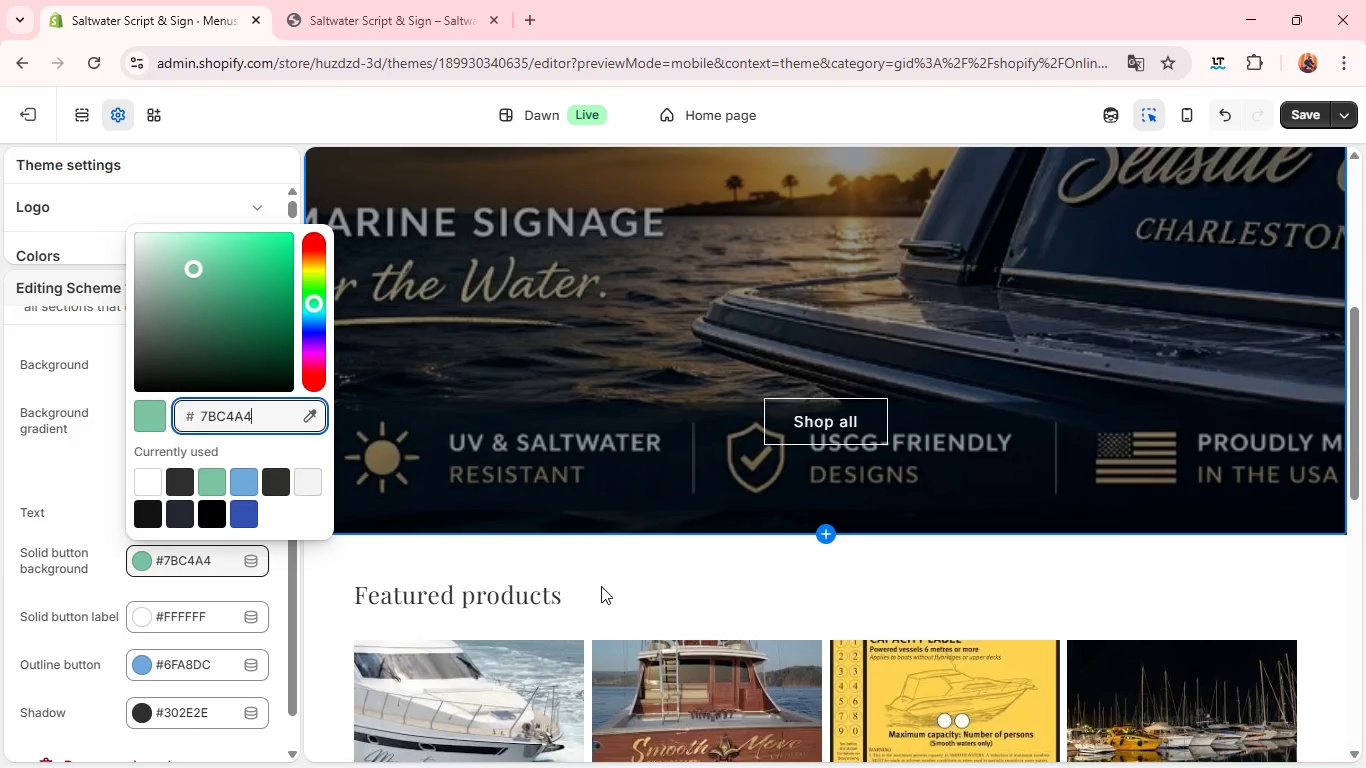 
left_click([1304, 110])
 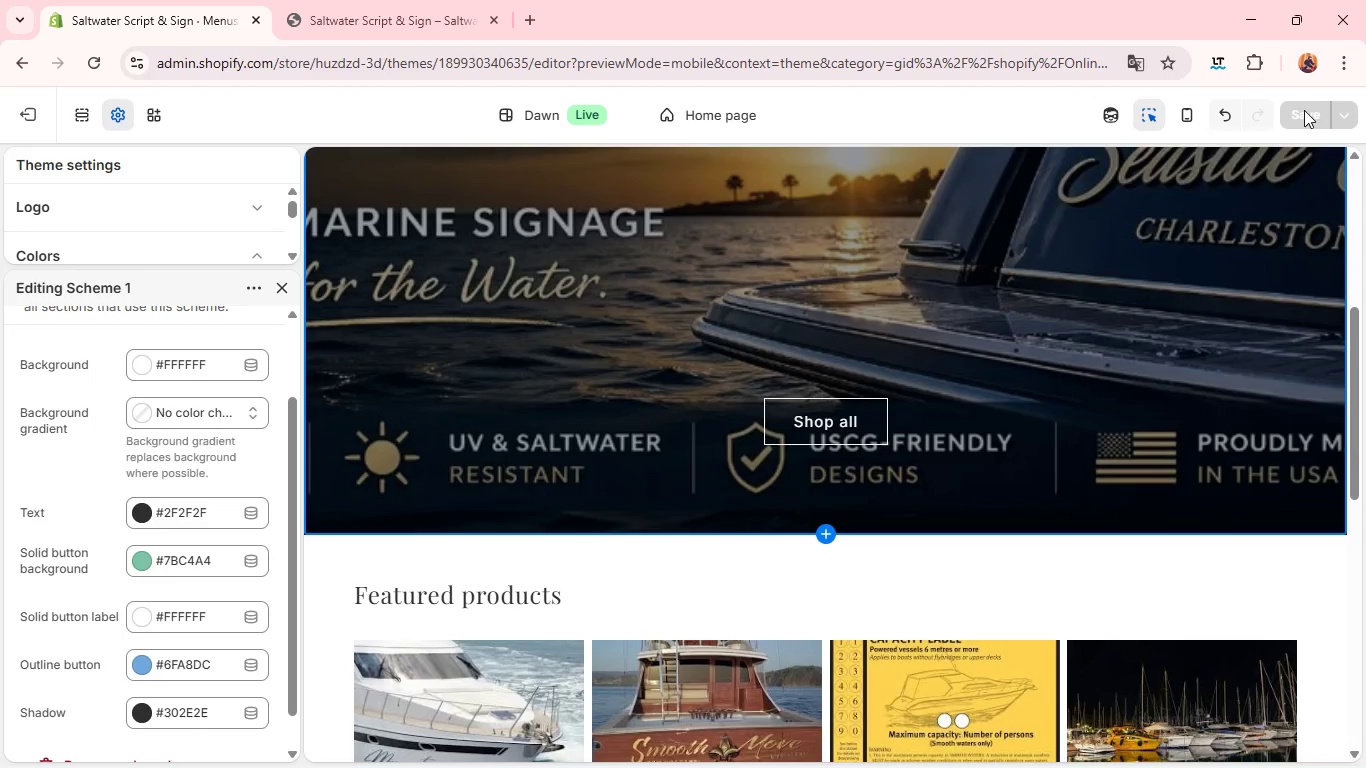 
wait(18.69)
 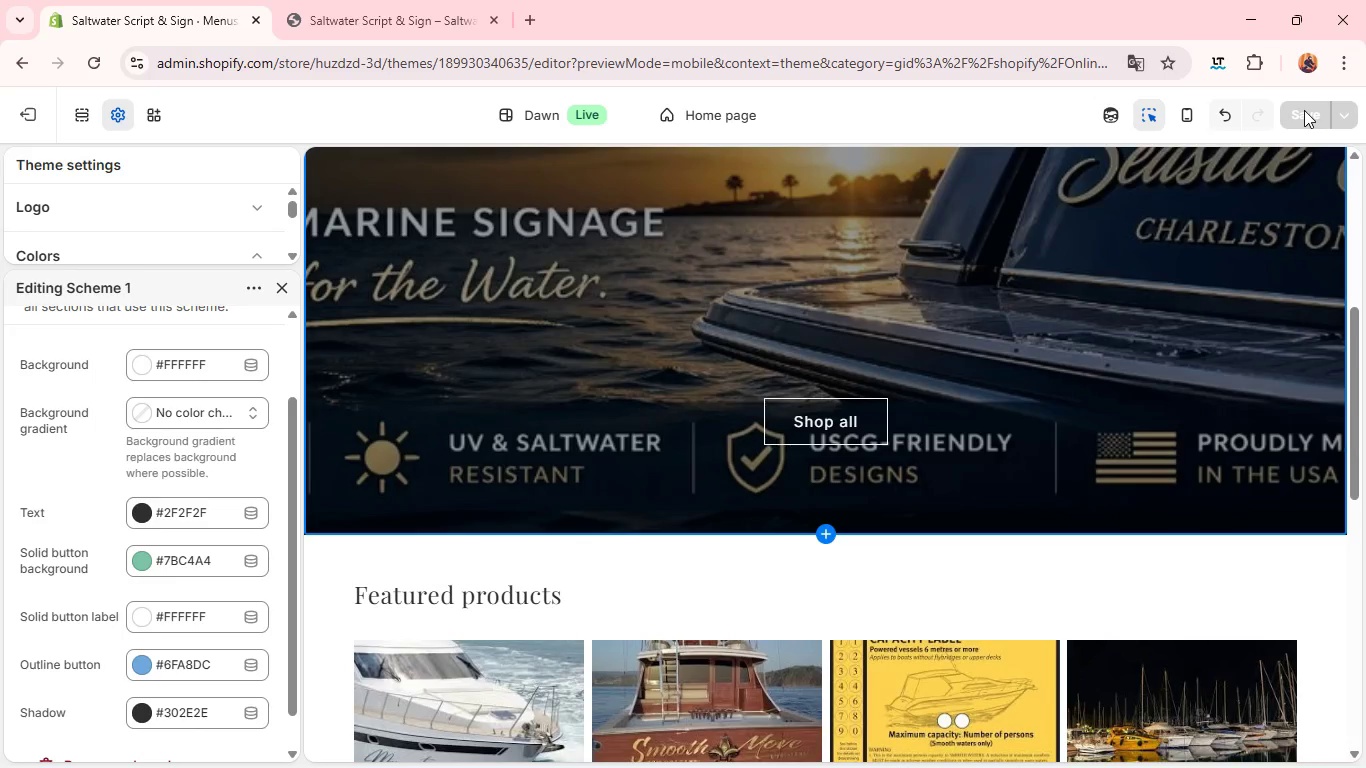 
mouse_move([250, 437])
 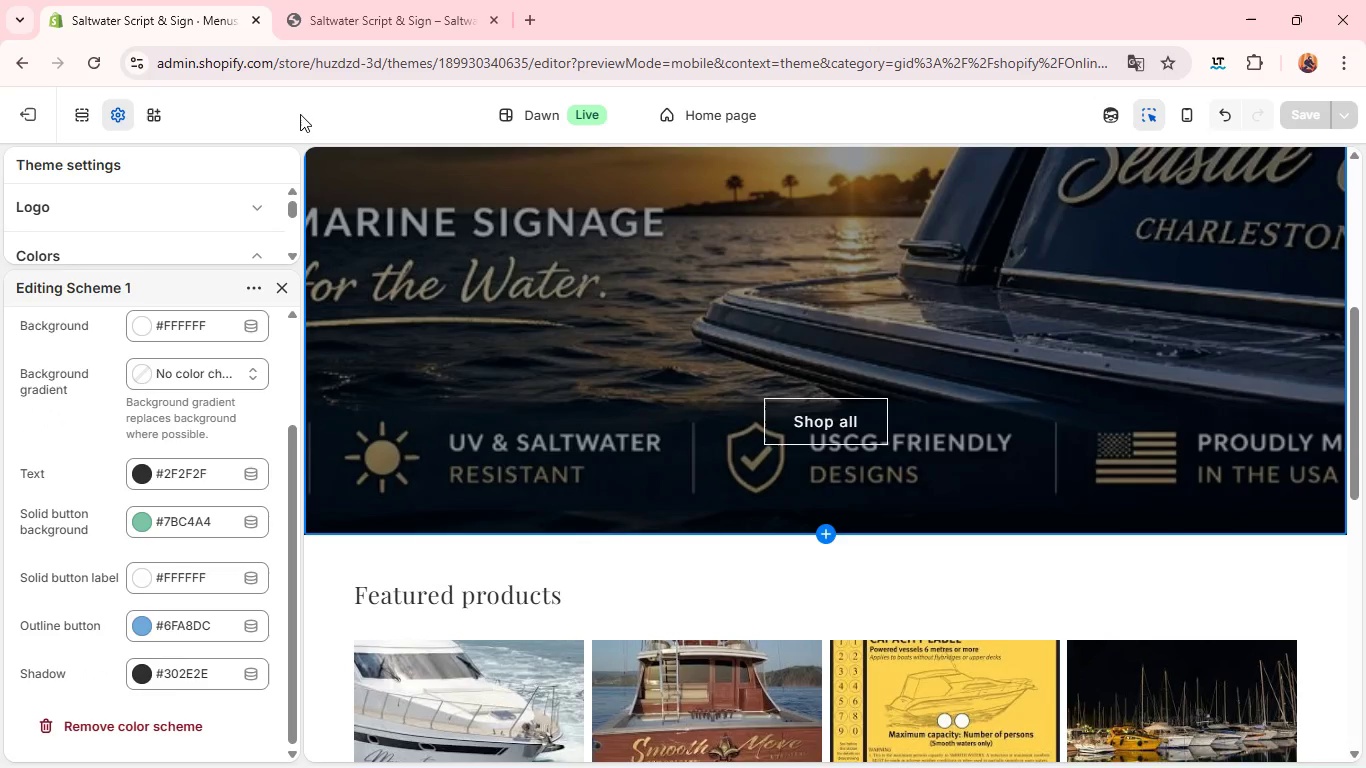 
left_click([378, 0])
 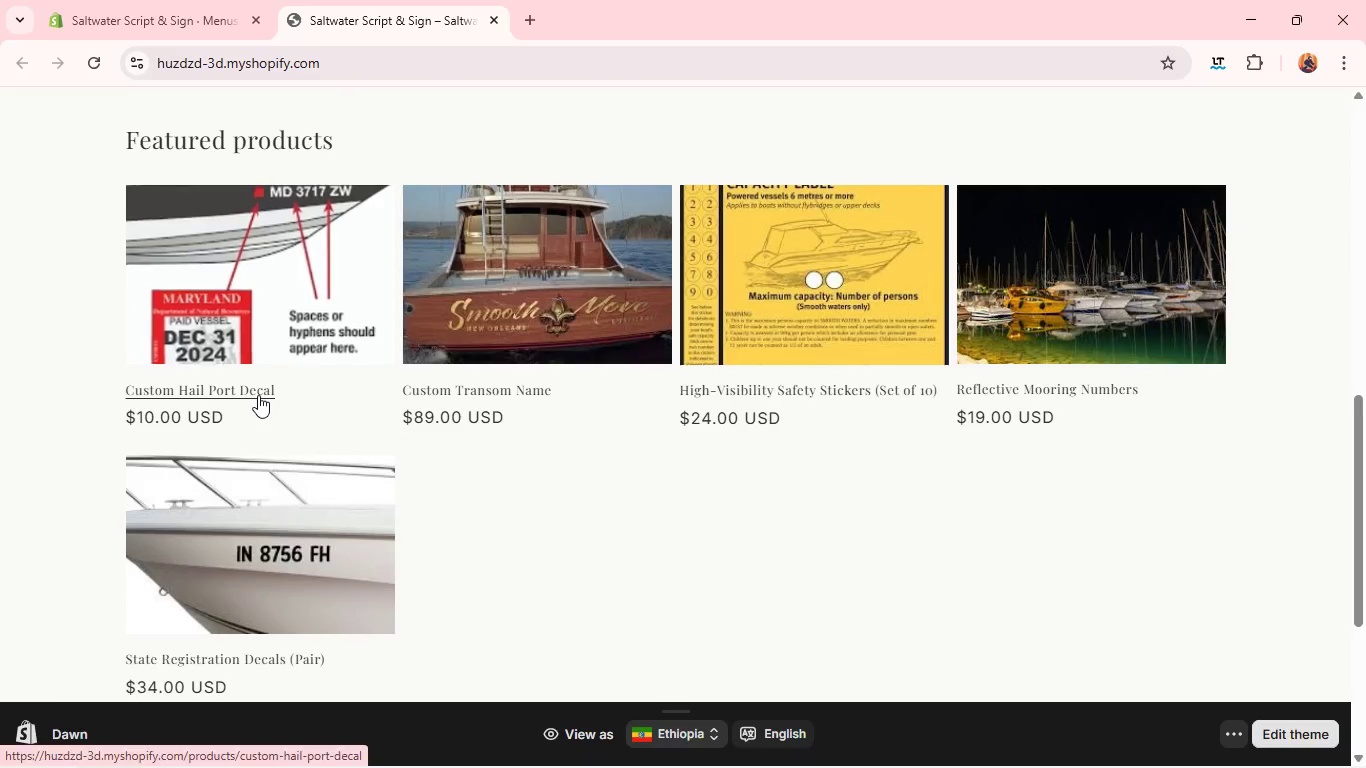 
left_click([267, 335])
 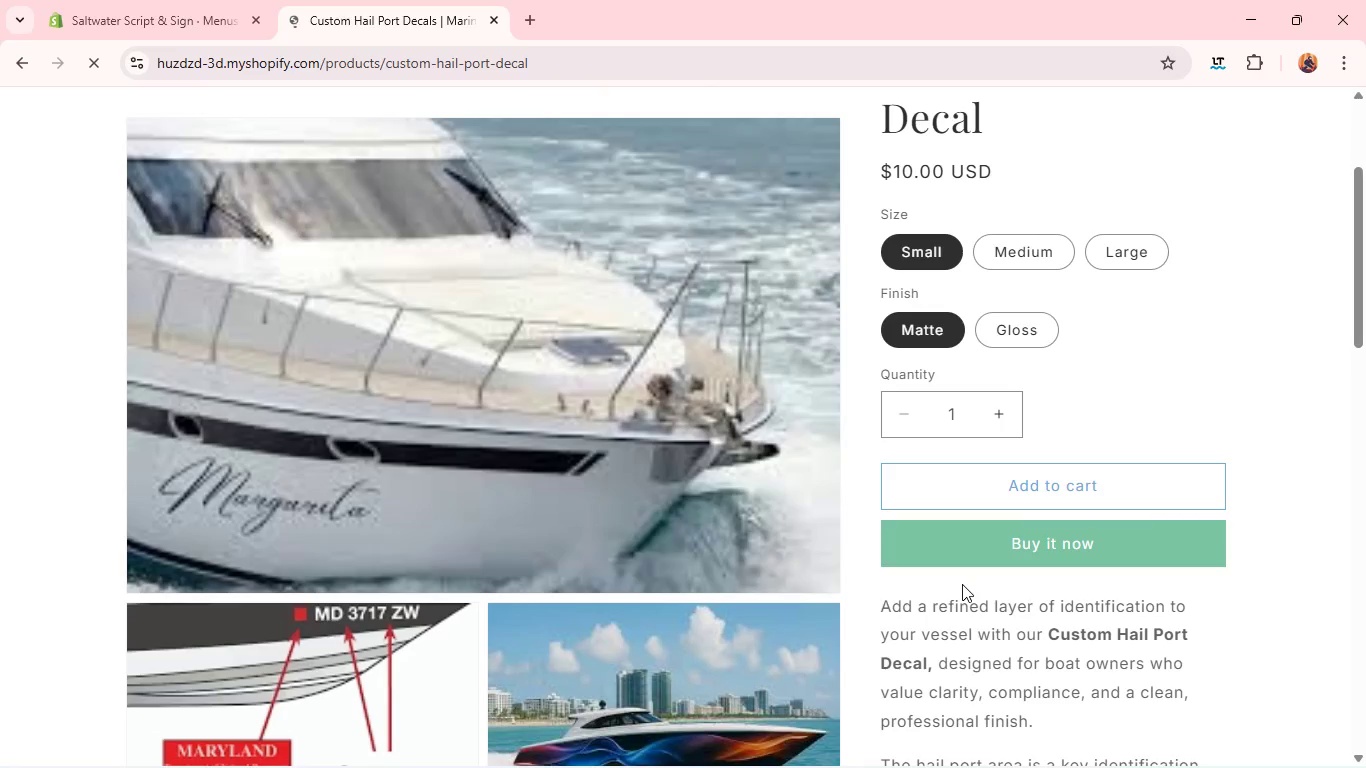 
wait(7.66)
 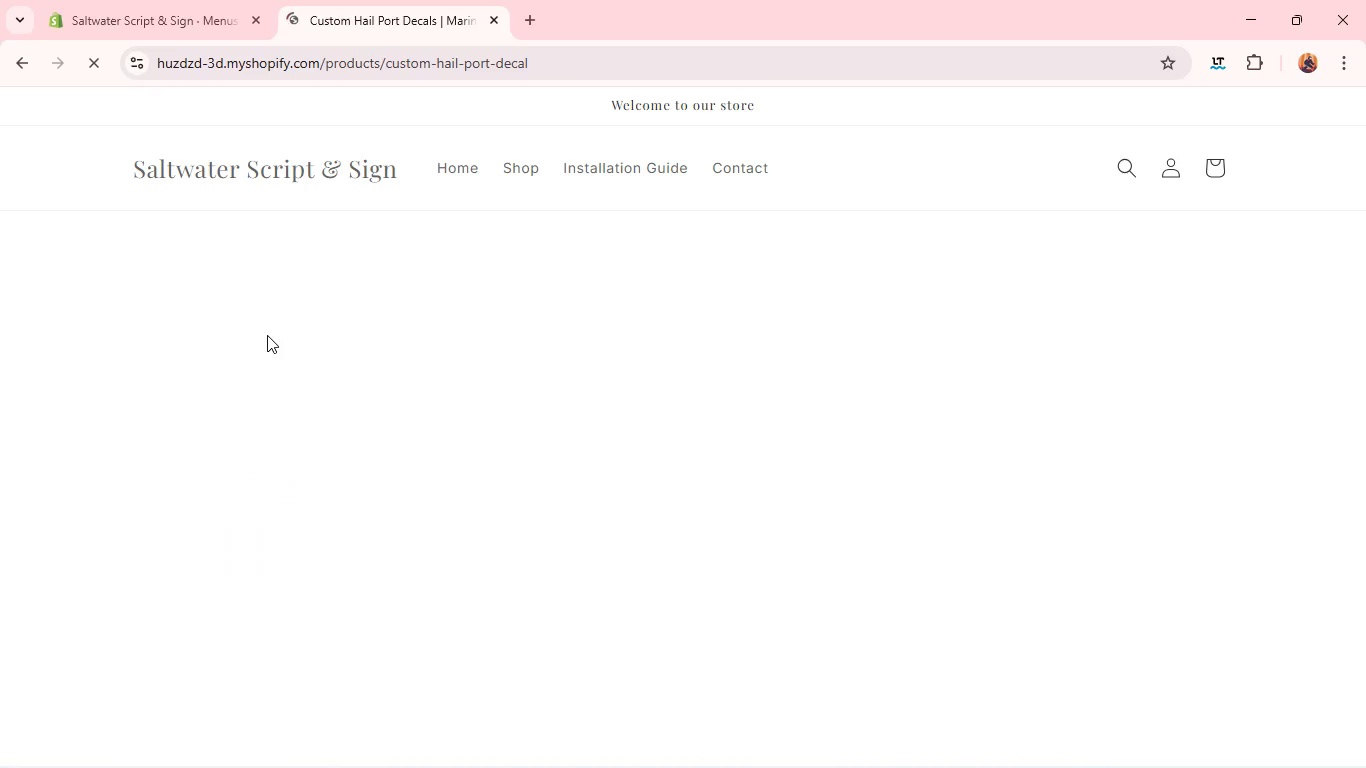 
left_click([181, 18])
 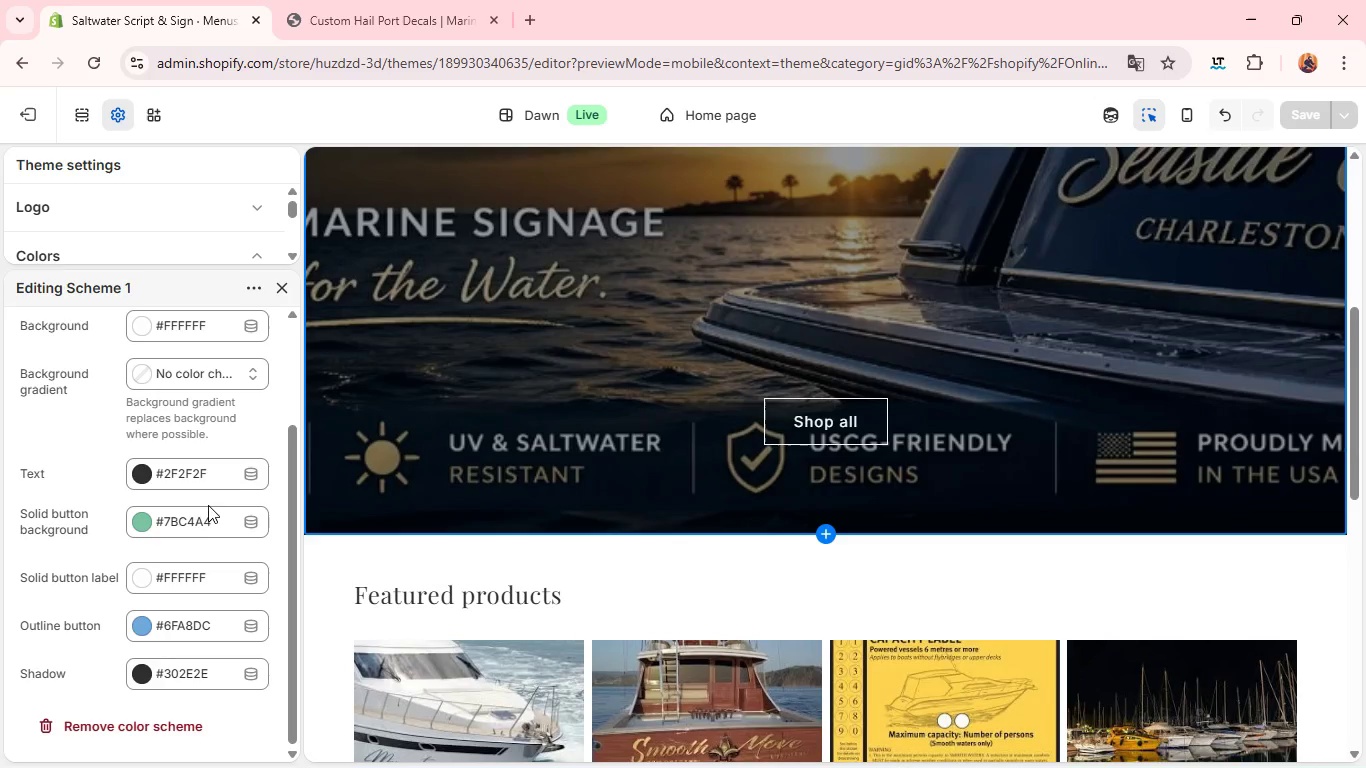 
left_click([204, 516])
 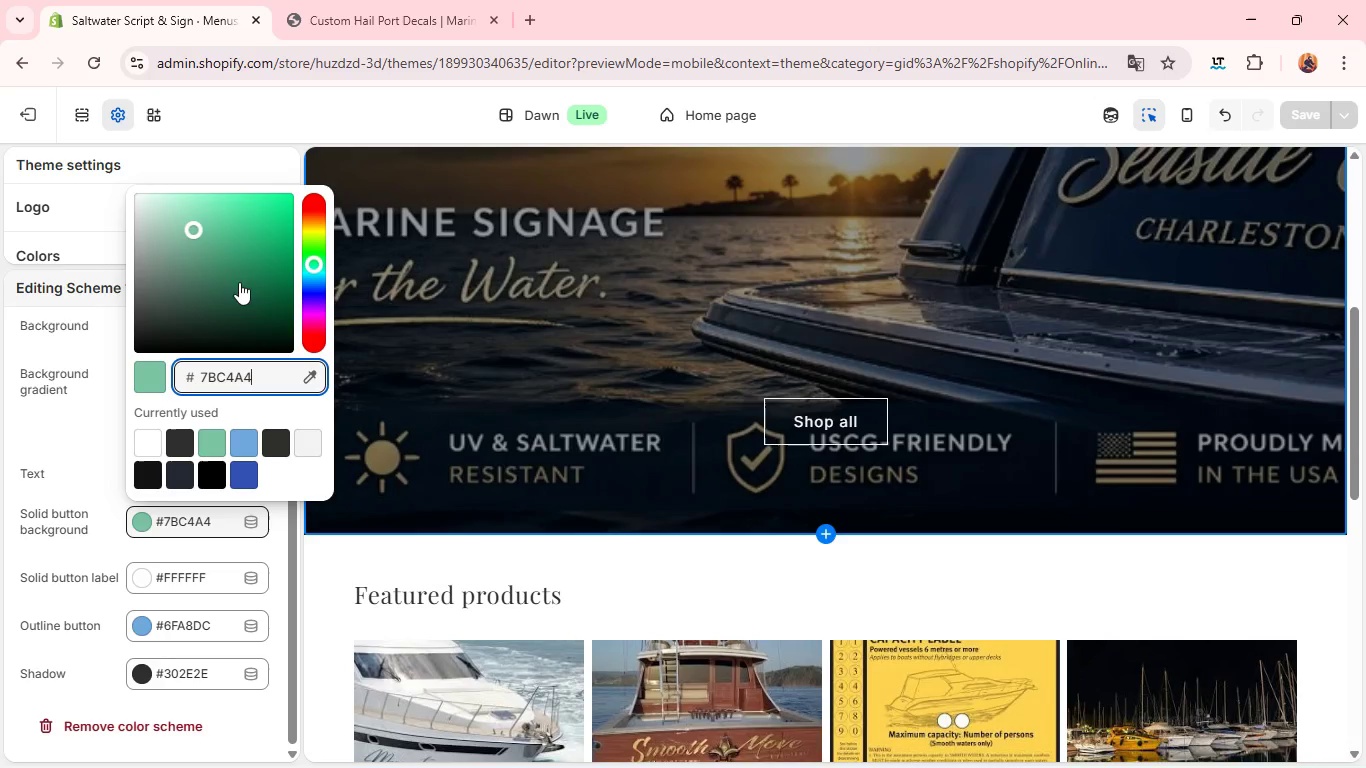 
left_click([308, 288])
 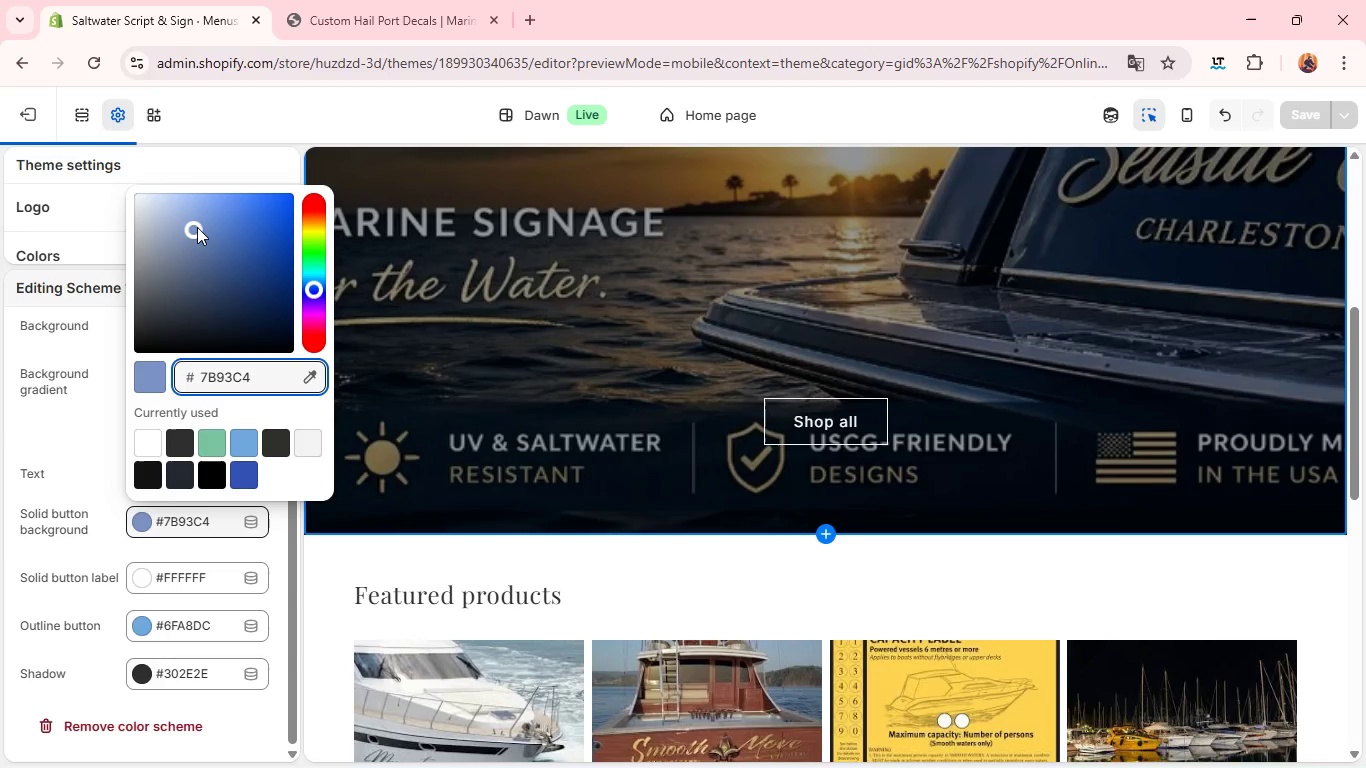 
mouse_move([402, -28])
 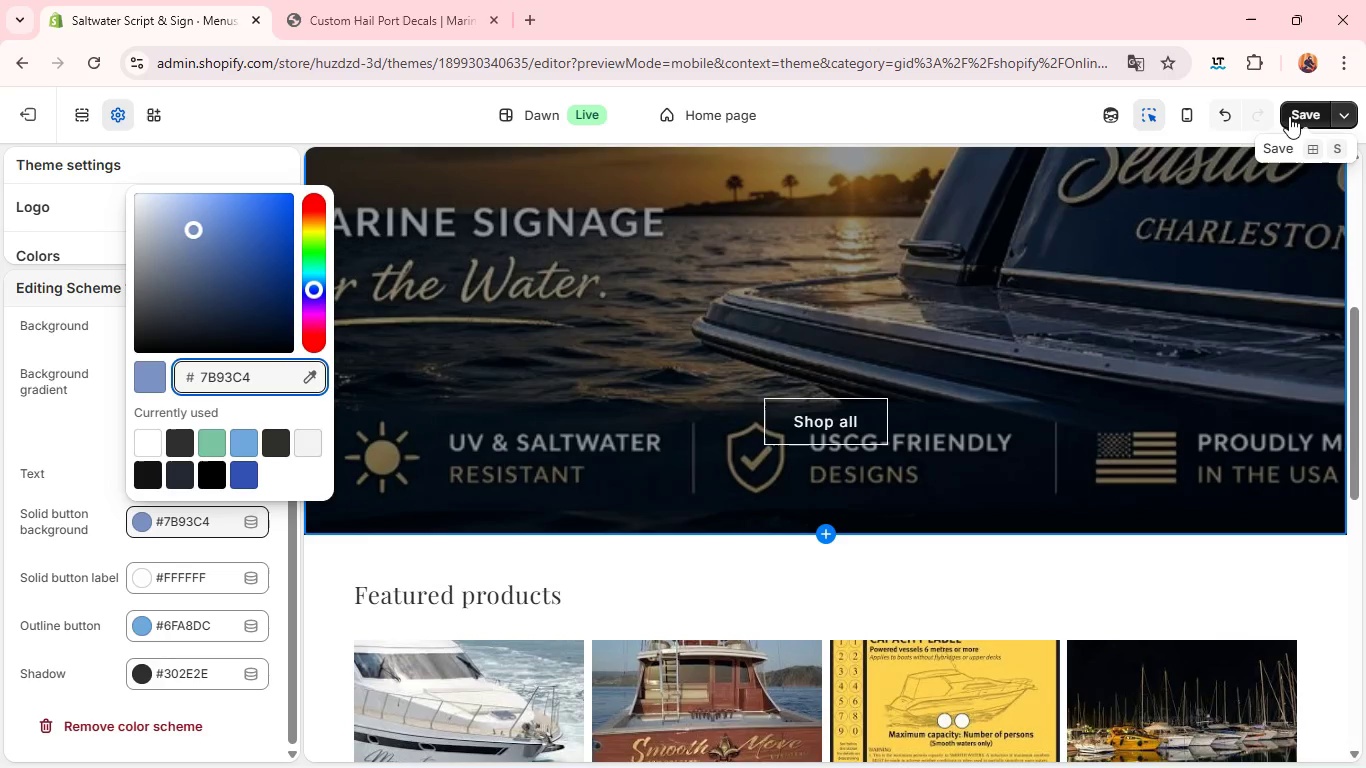 
left_click([1294, 117])
 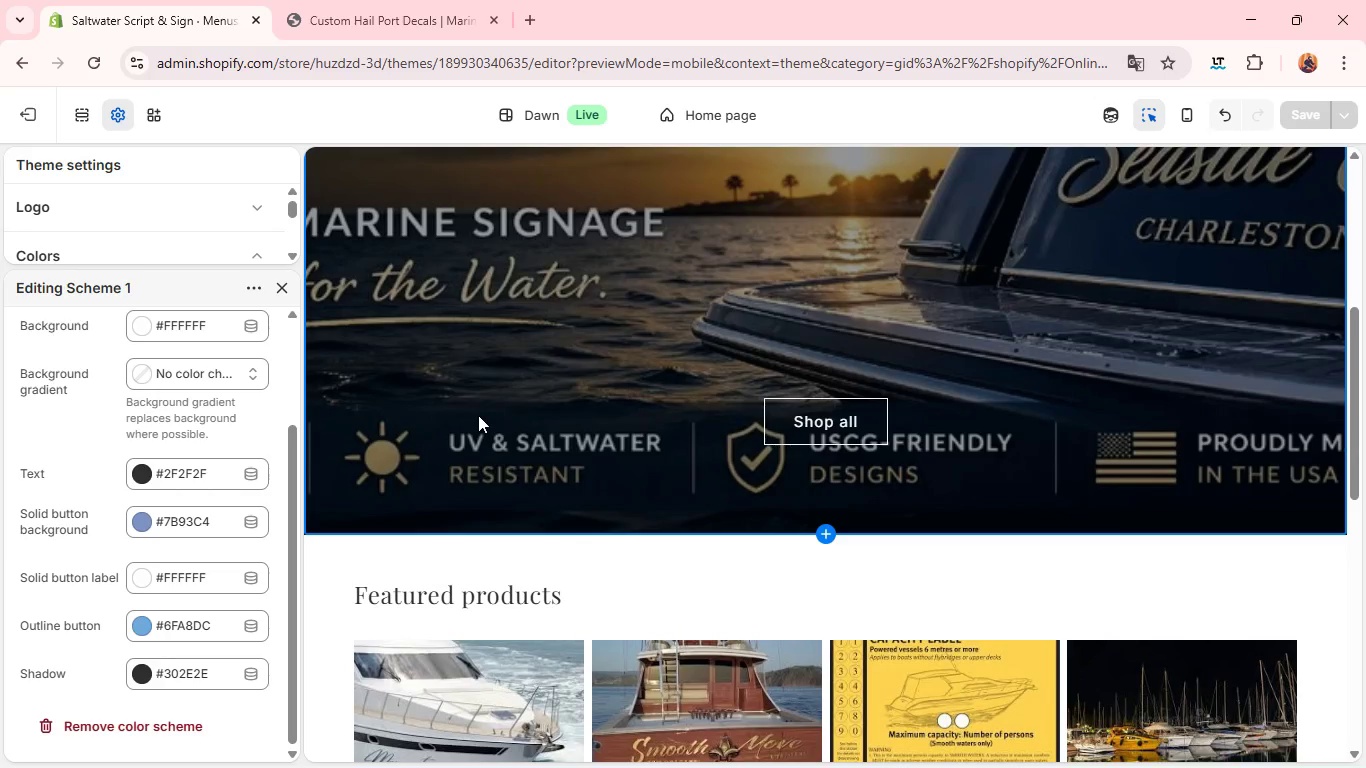 
wait(26.69)
 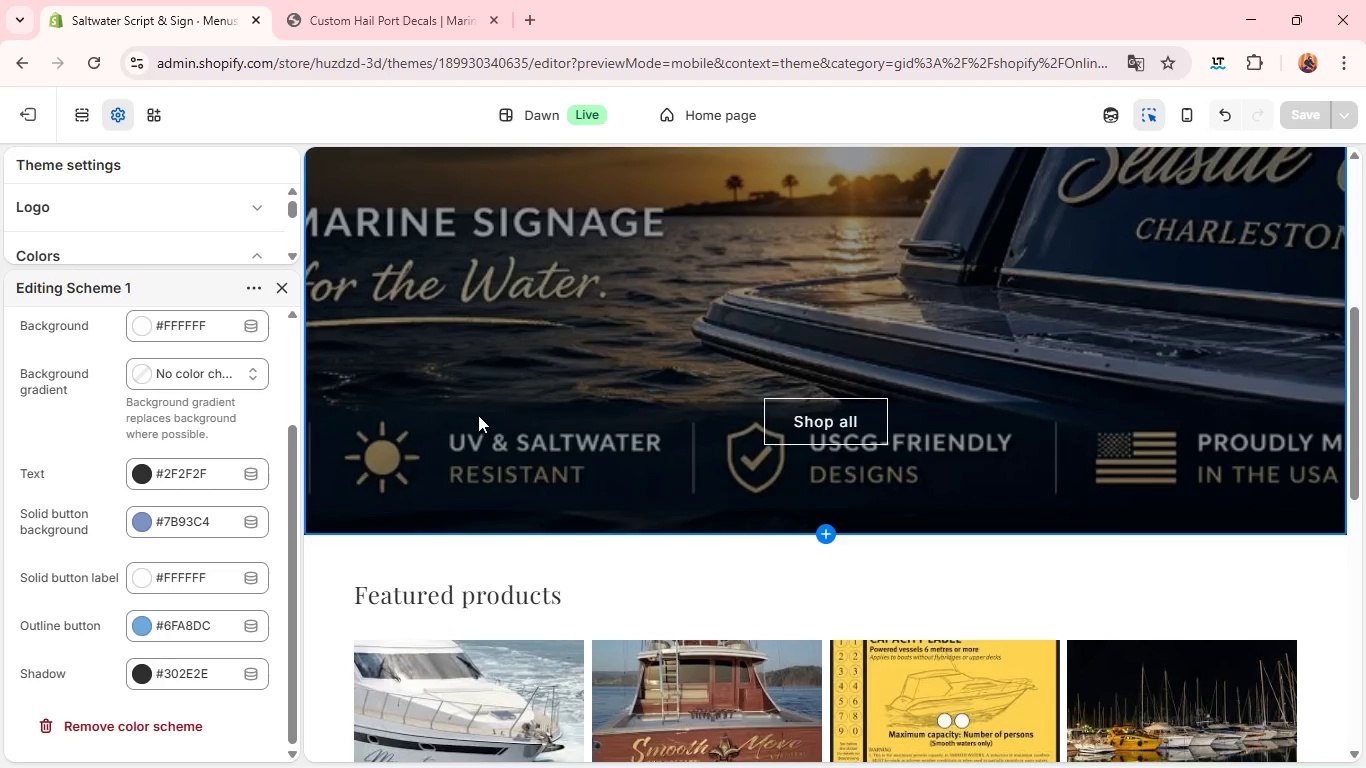 
left_click([477, 163])
 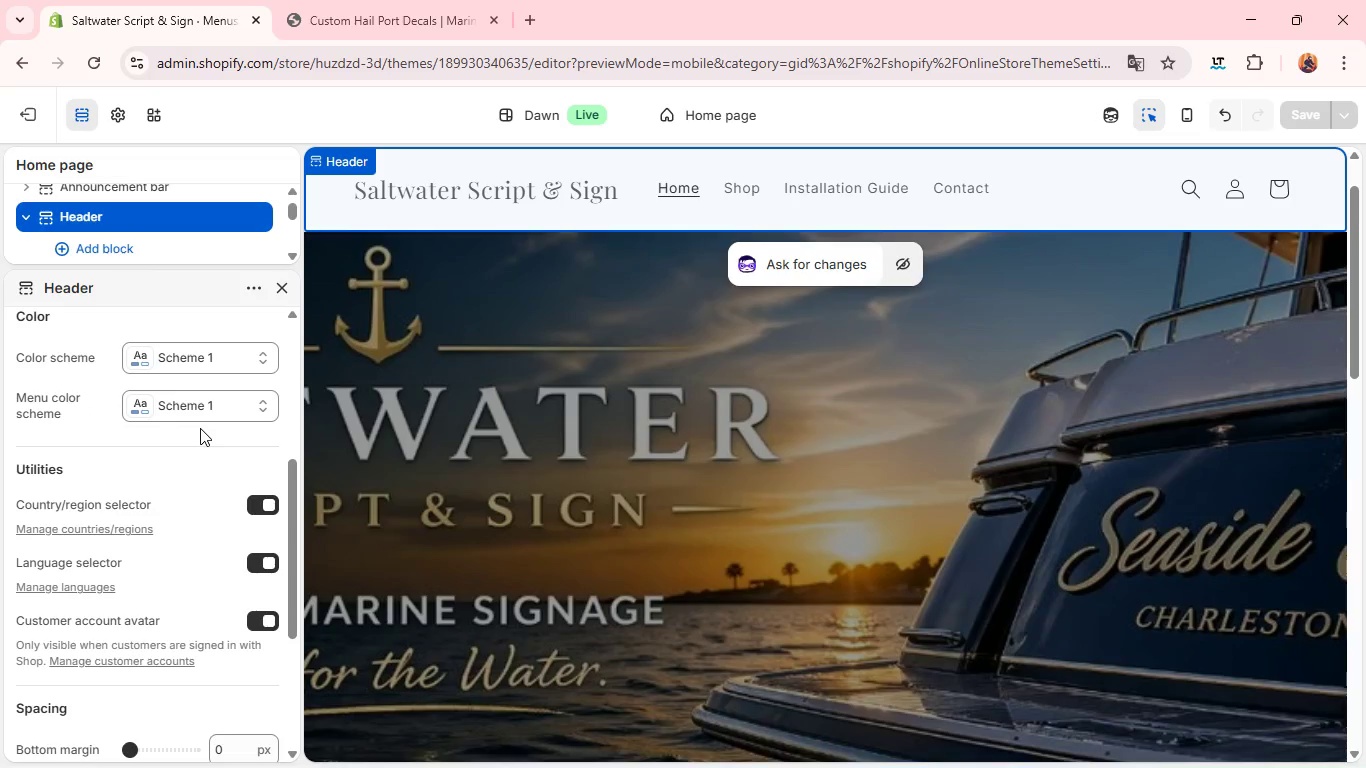 
wait(5.69)
 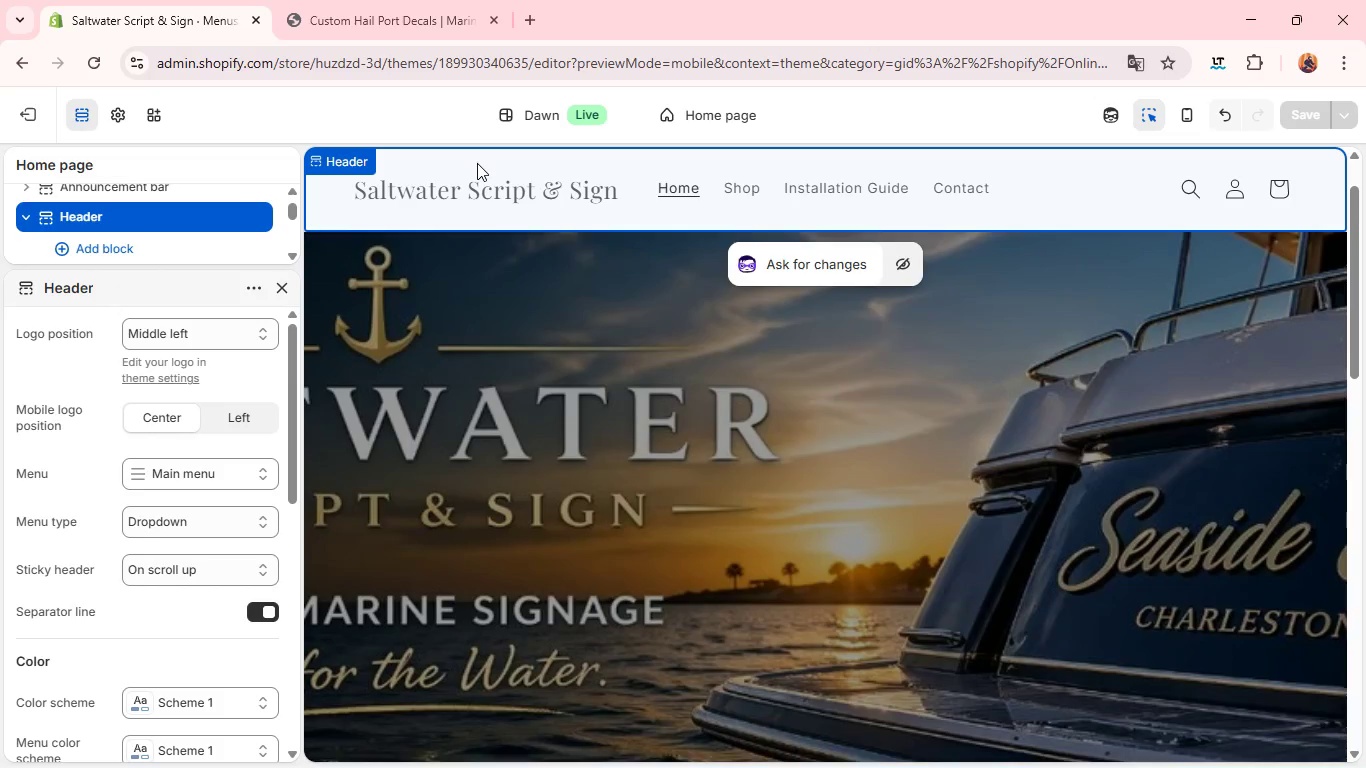 
left_click([213, 359])
 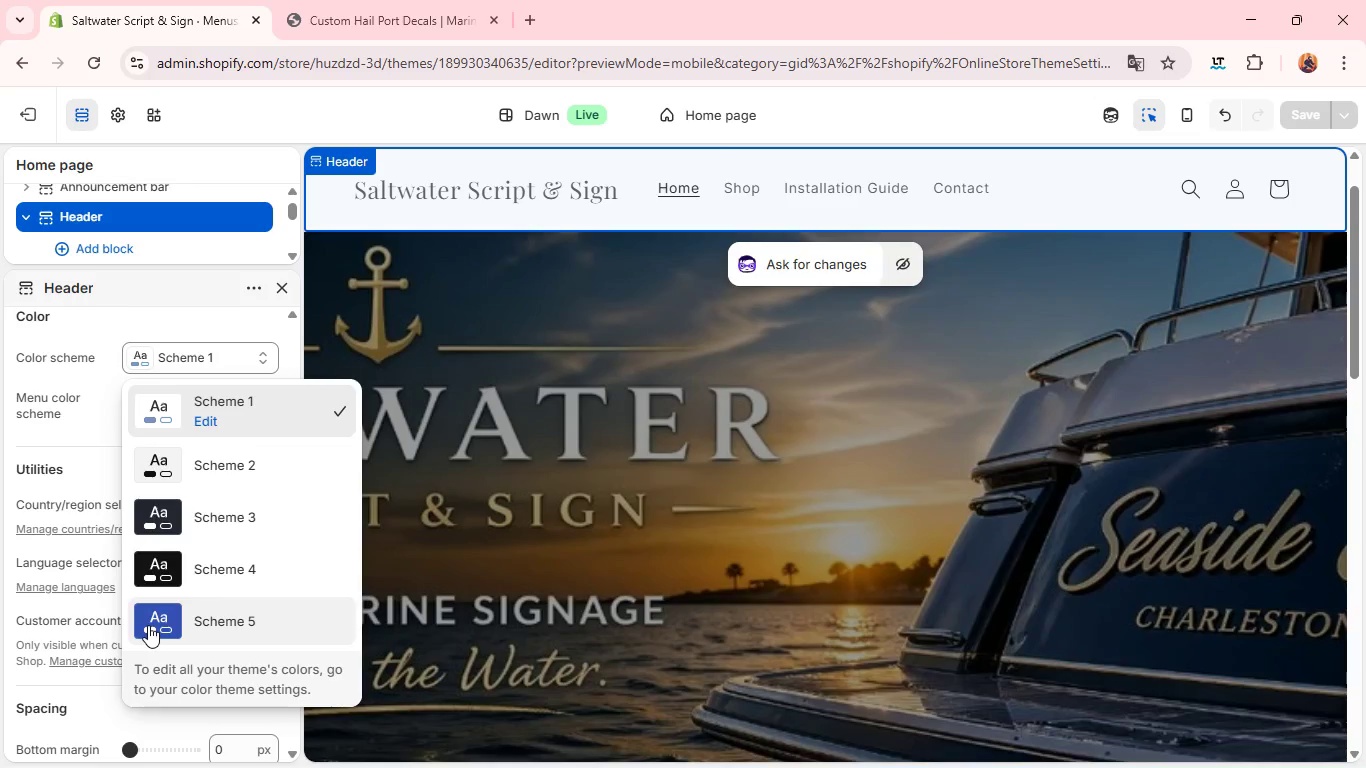 
wait(5.84)
 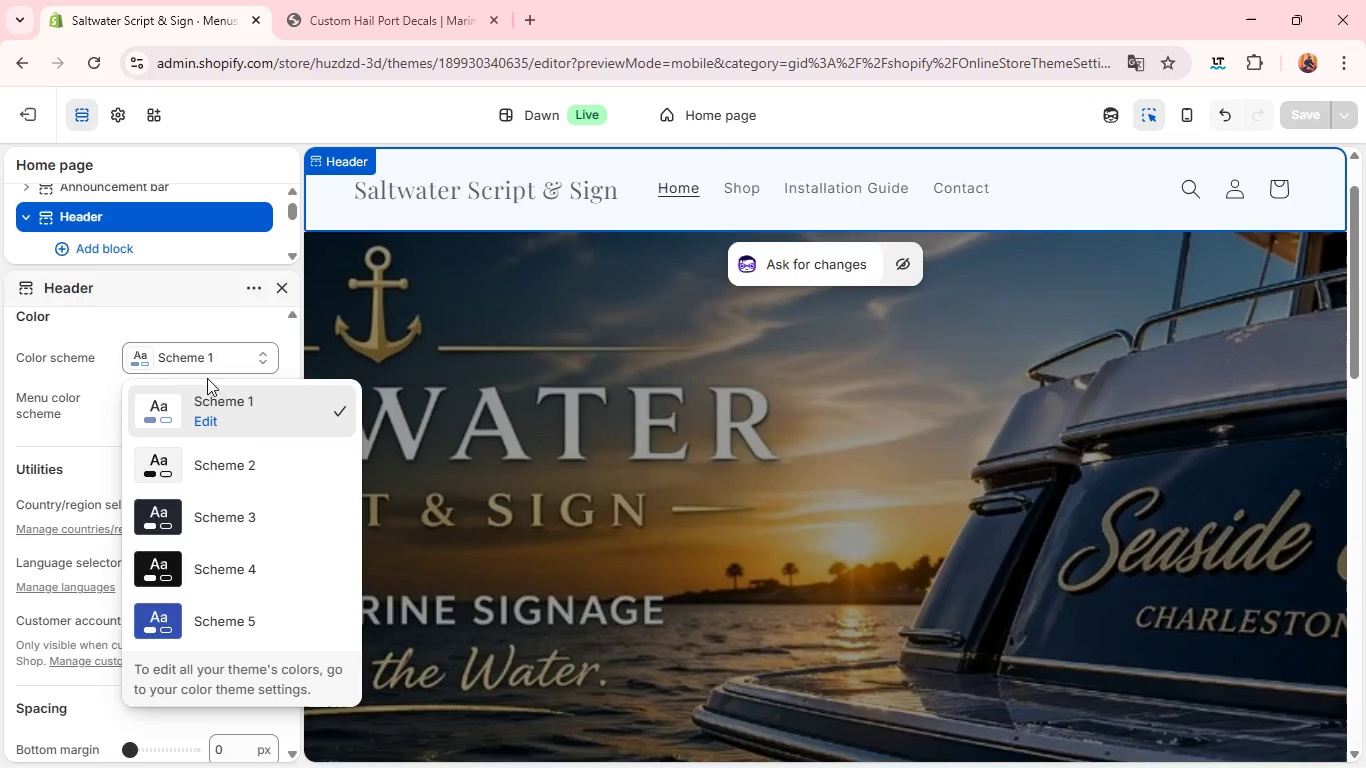 
double_click([148, 625])
 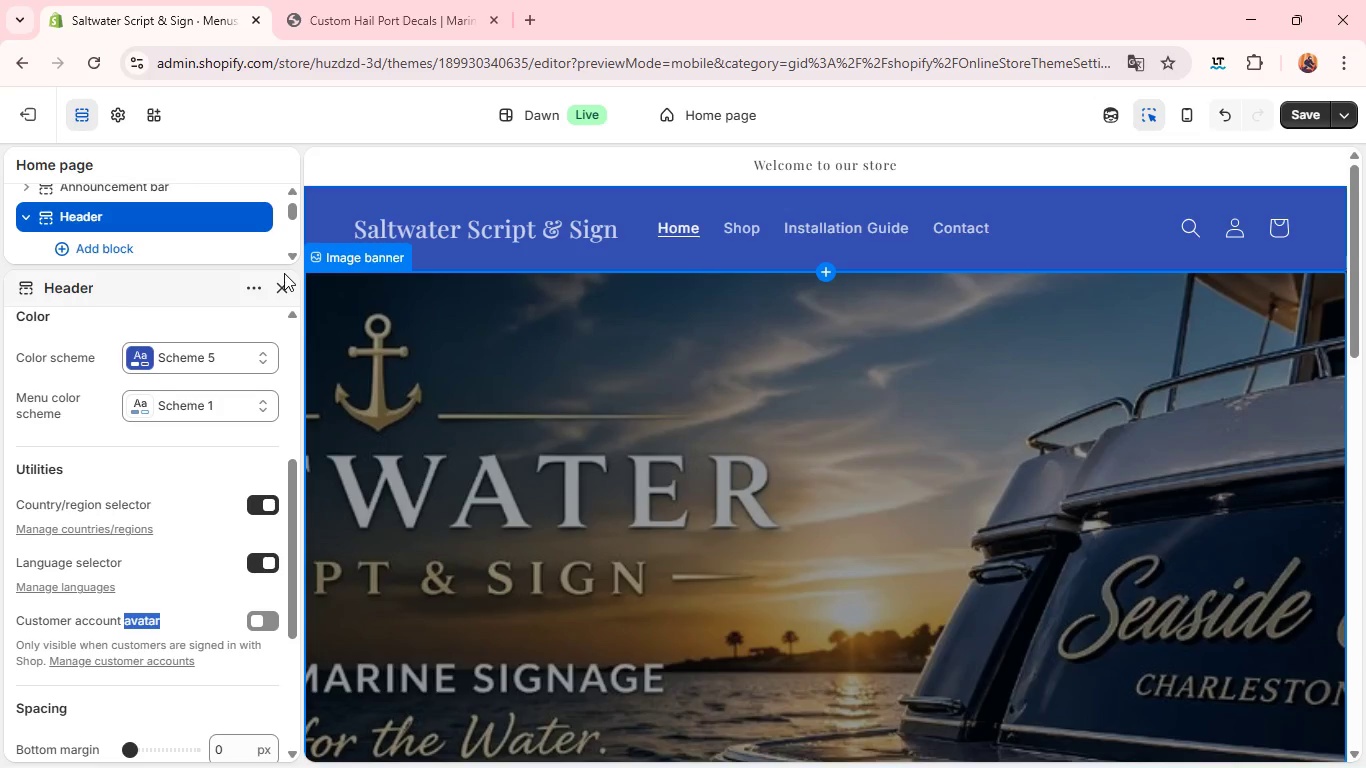 
wait(15.3)
 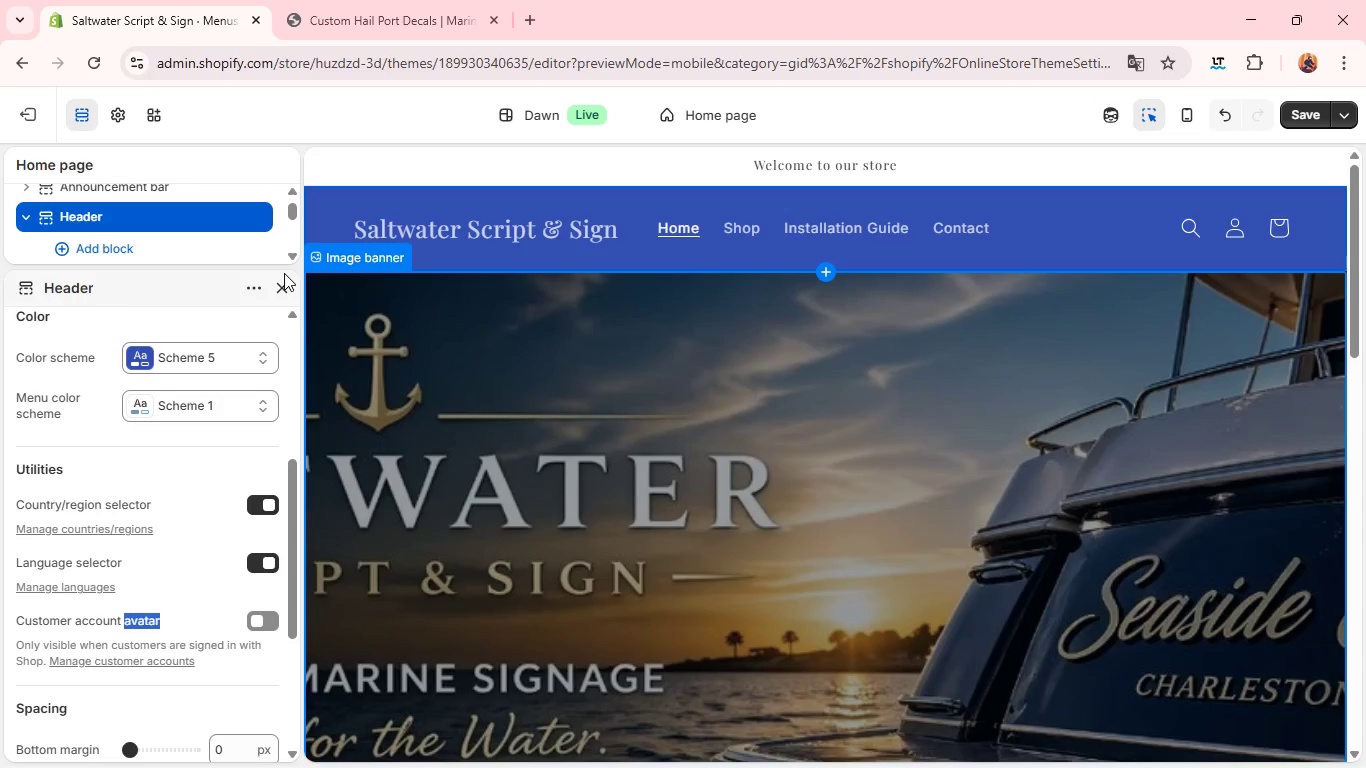 
left_click([405, 447])
 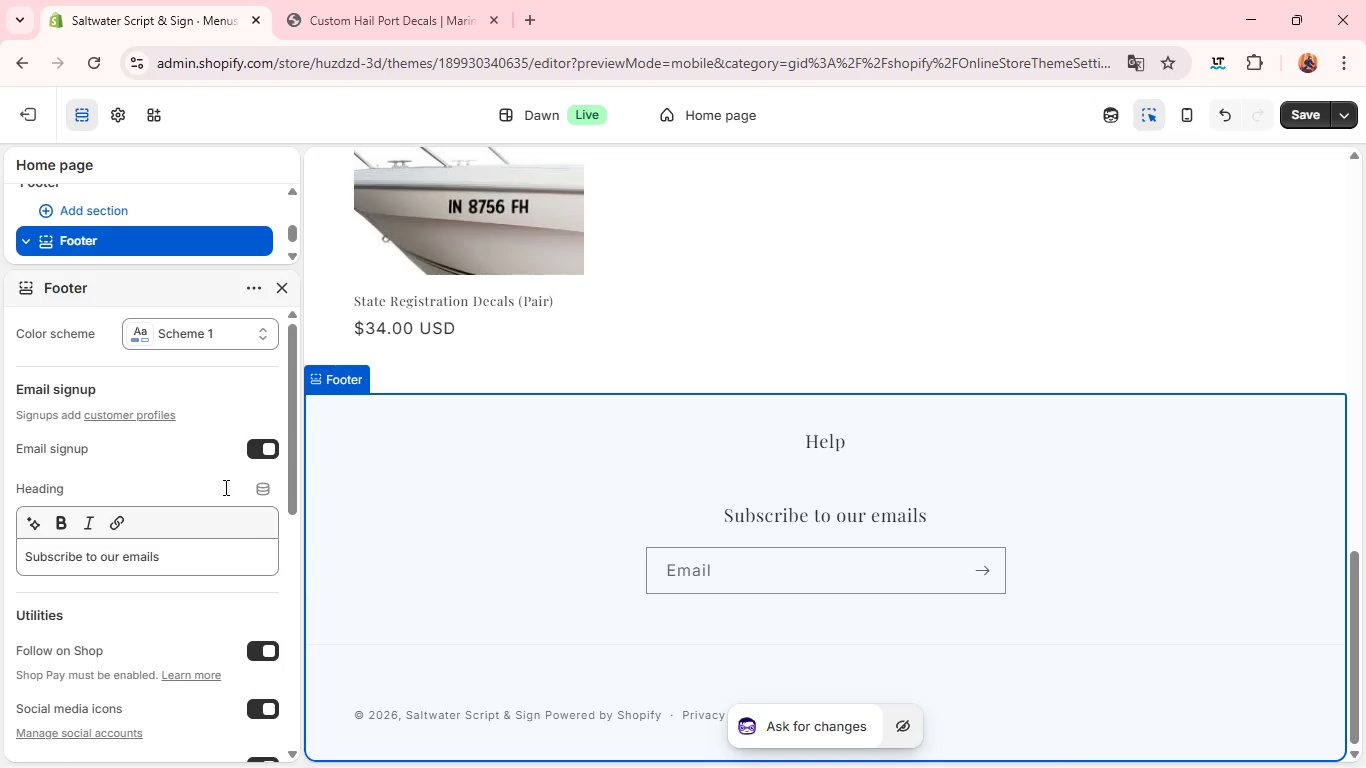 
wait(5.56)
 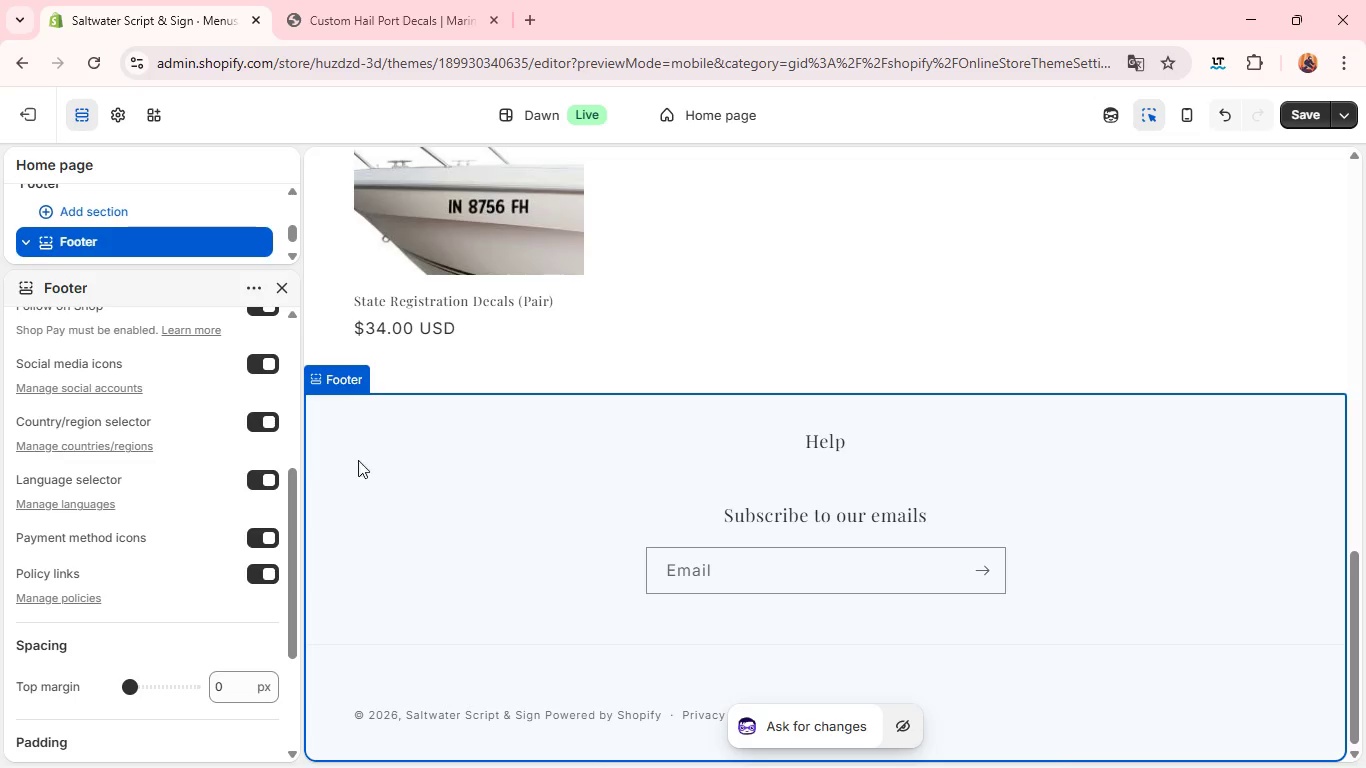 
left_click([230, 329])
 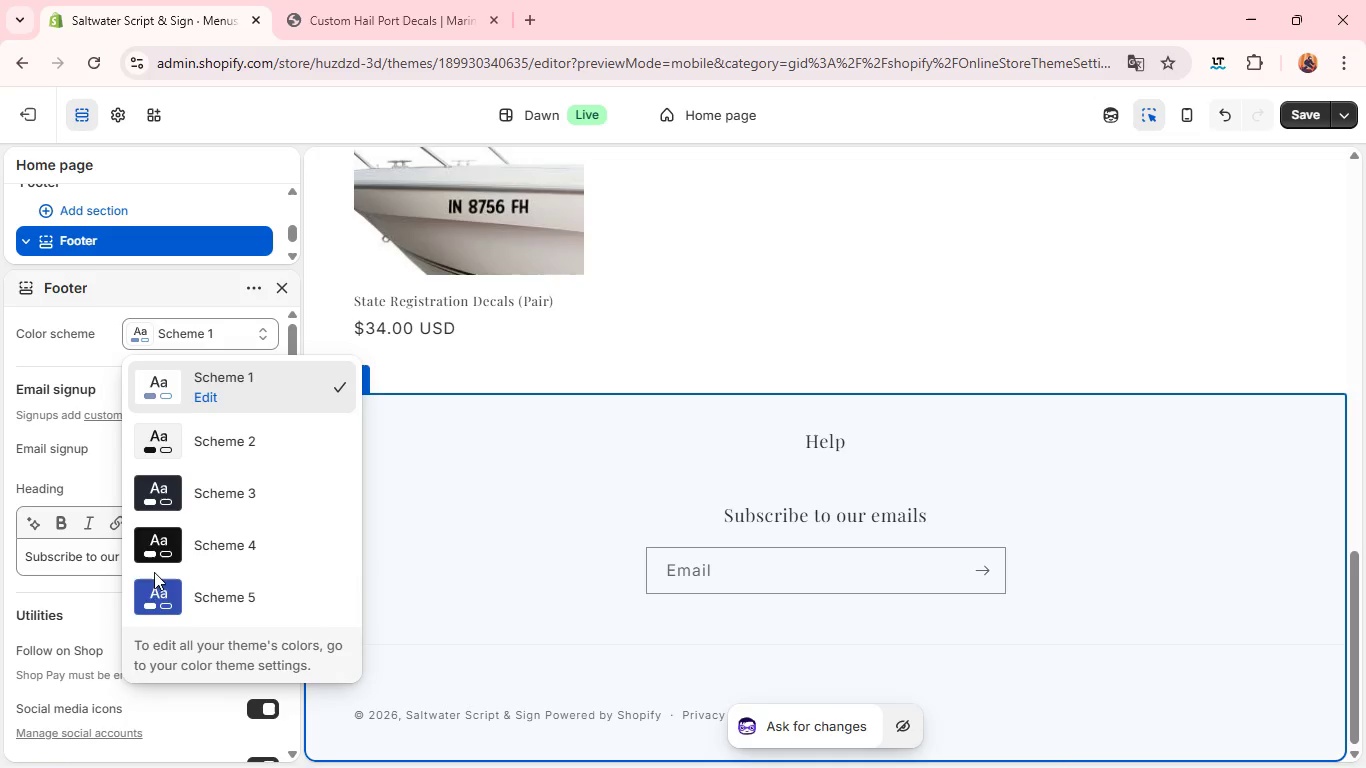 
left_click([152, 594])
 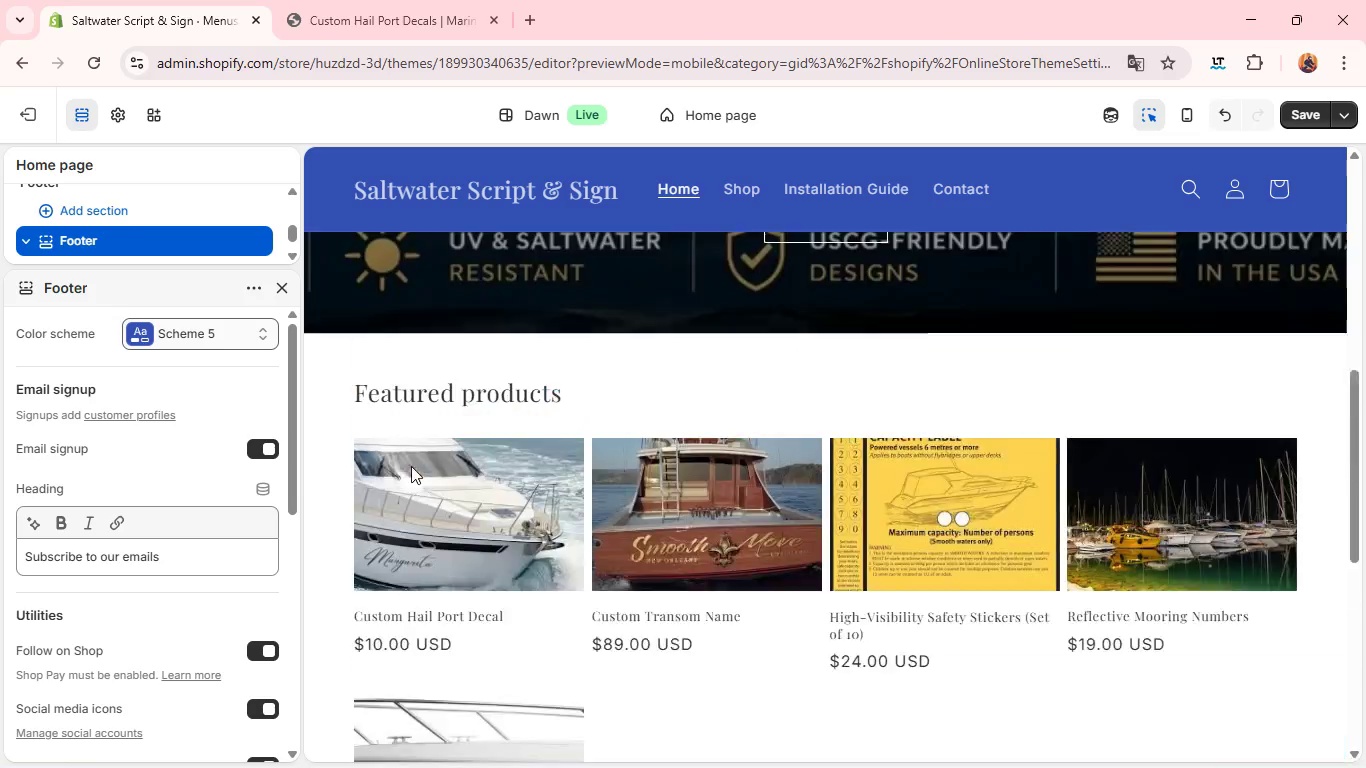 
wait(24.91)
 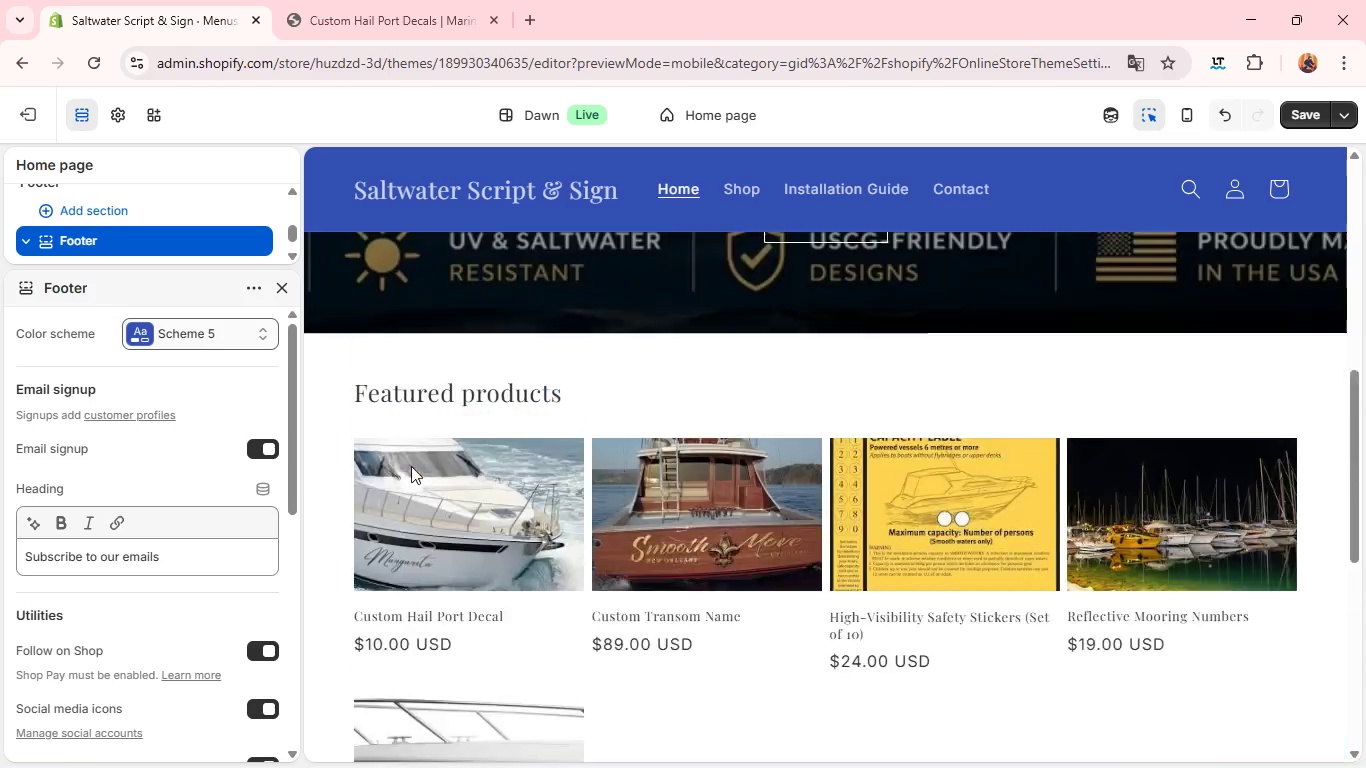 
left_click([124, 124])
 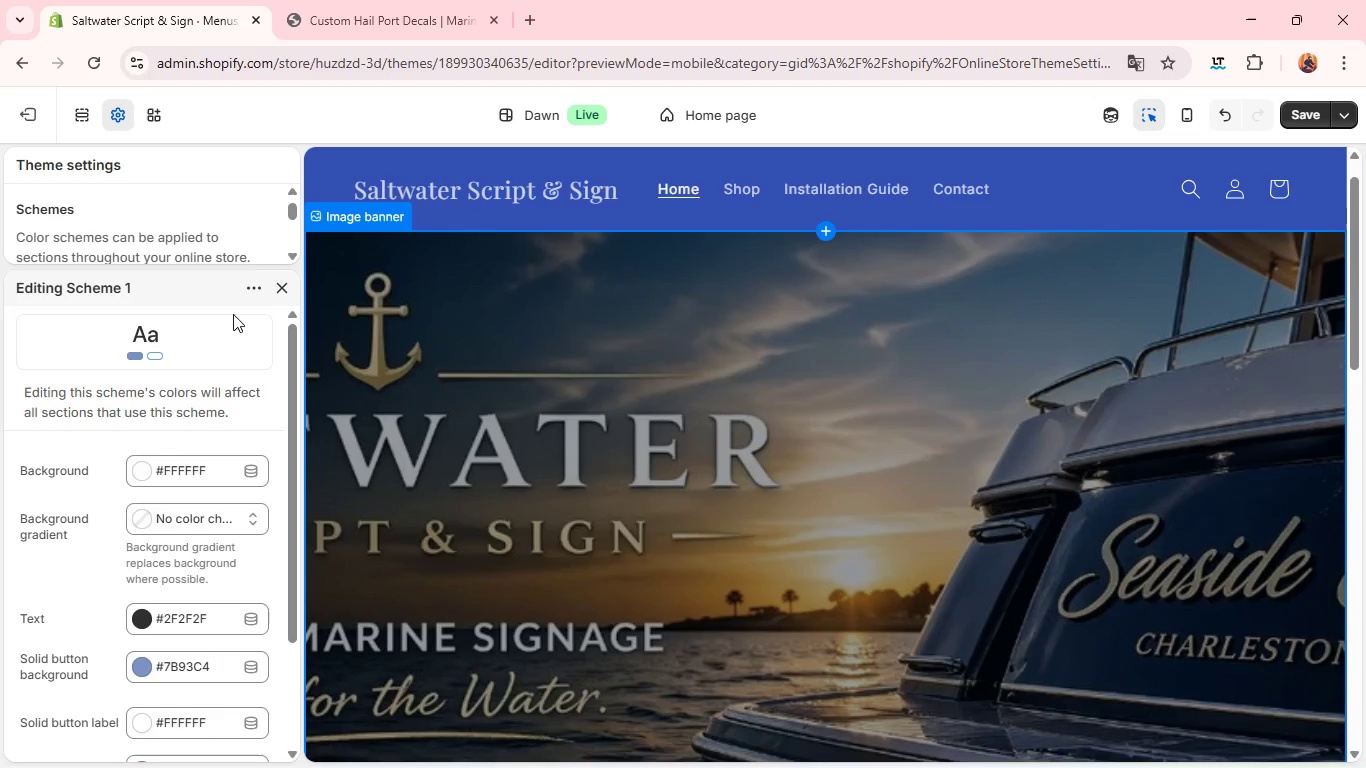 
left_click([276, 290])
 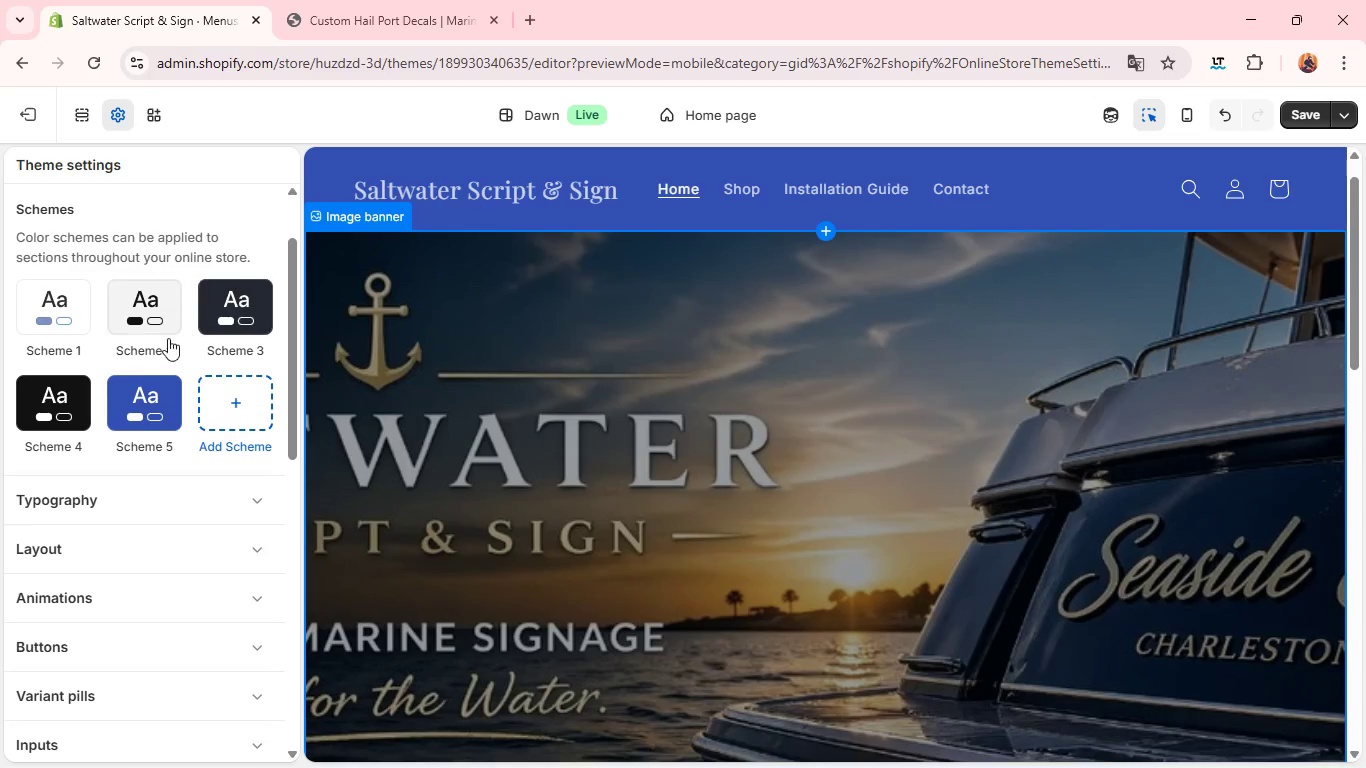 
left_click([137, 388])
 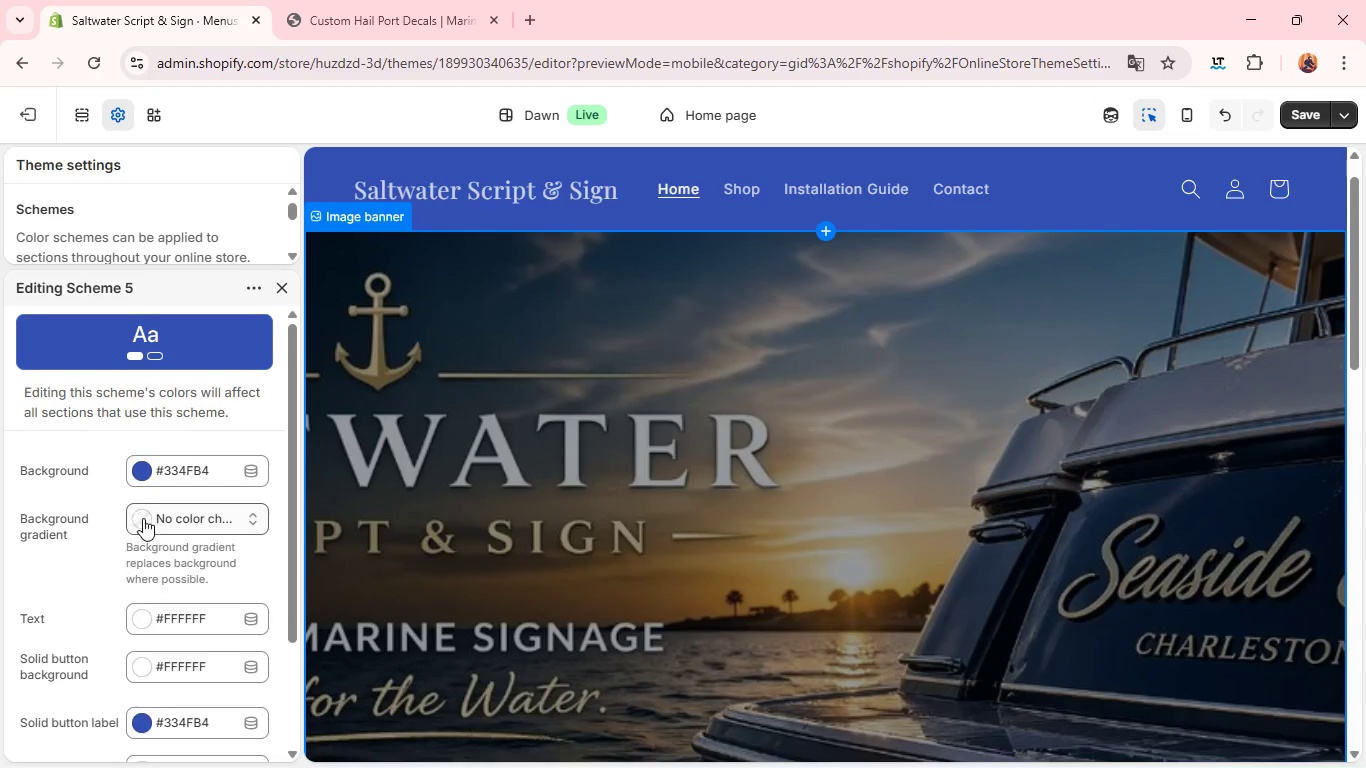 
left_click([178, 469])
 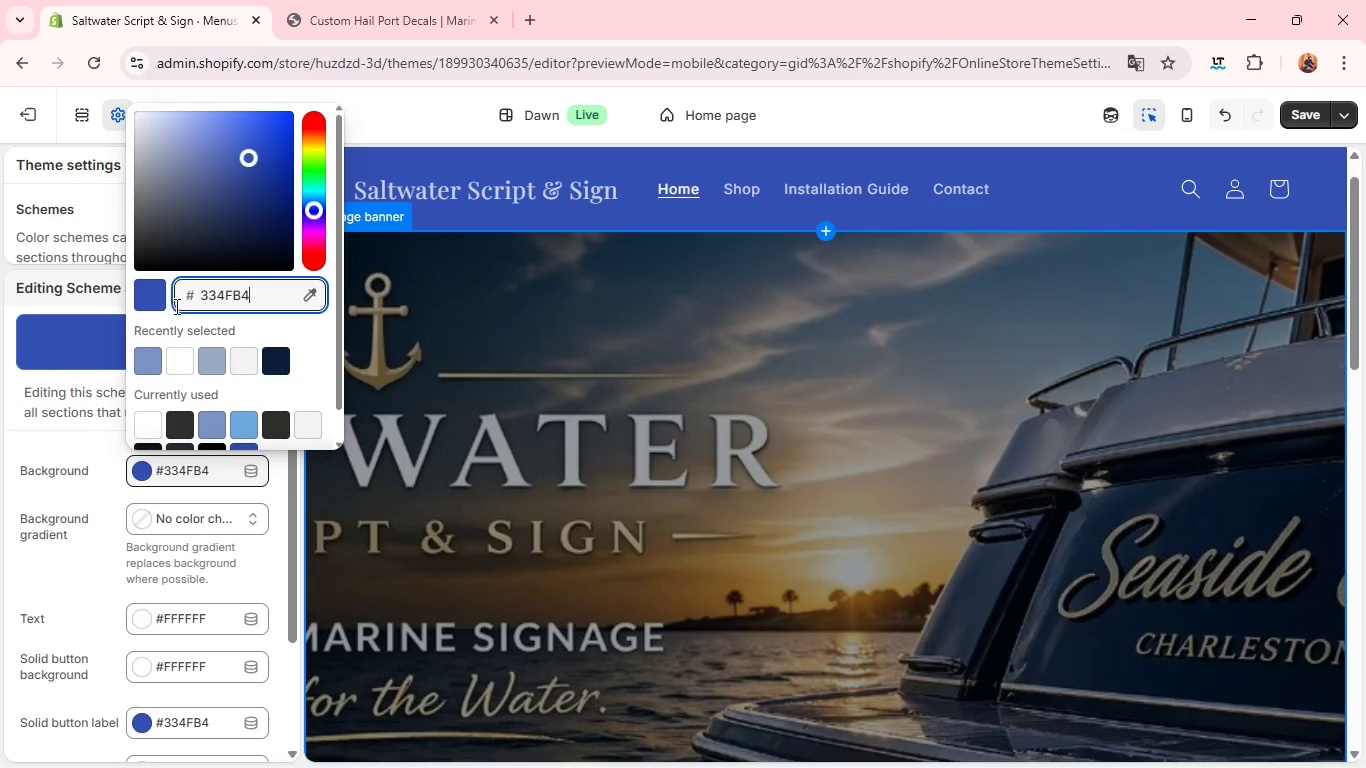 
double_click([208, 292])
 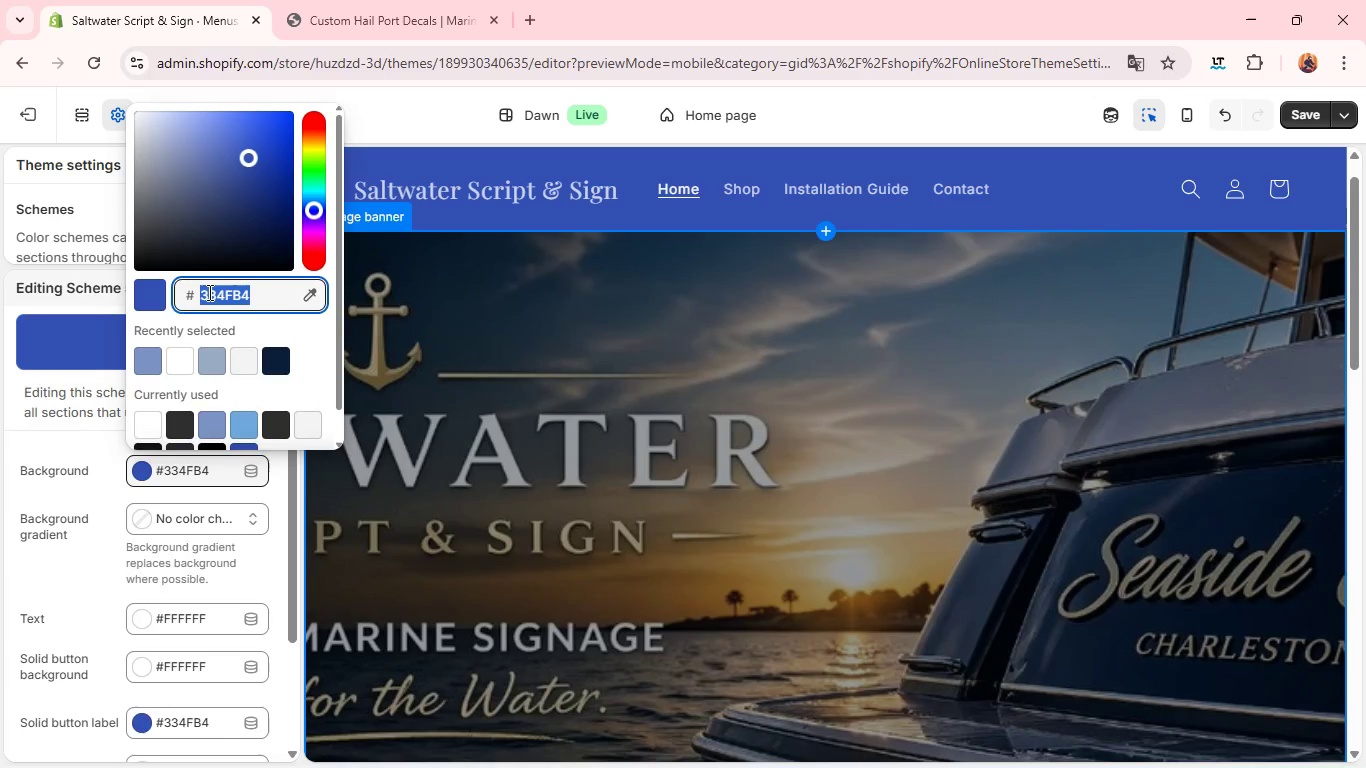 
type(0B1F)
 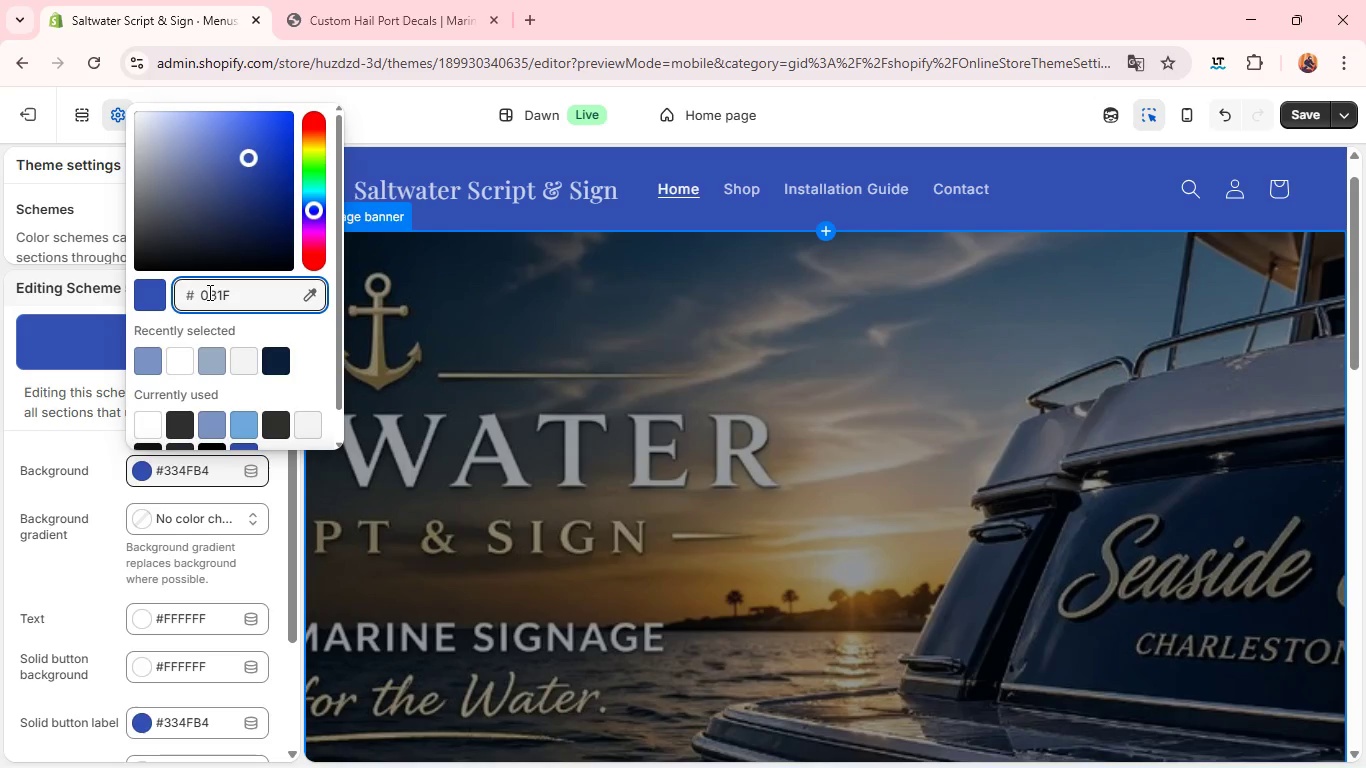 
type(3B)
 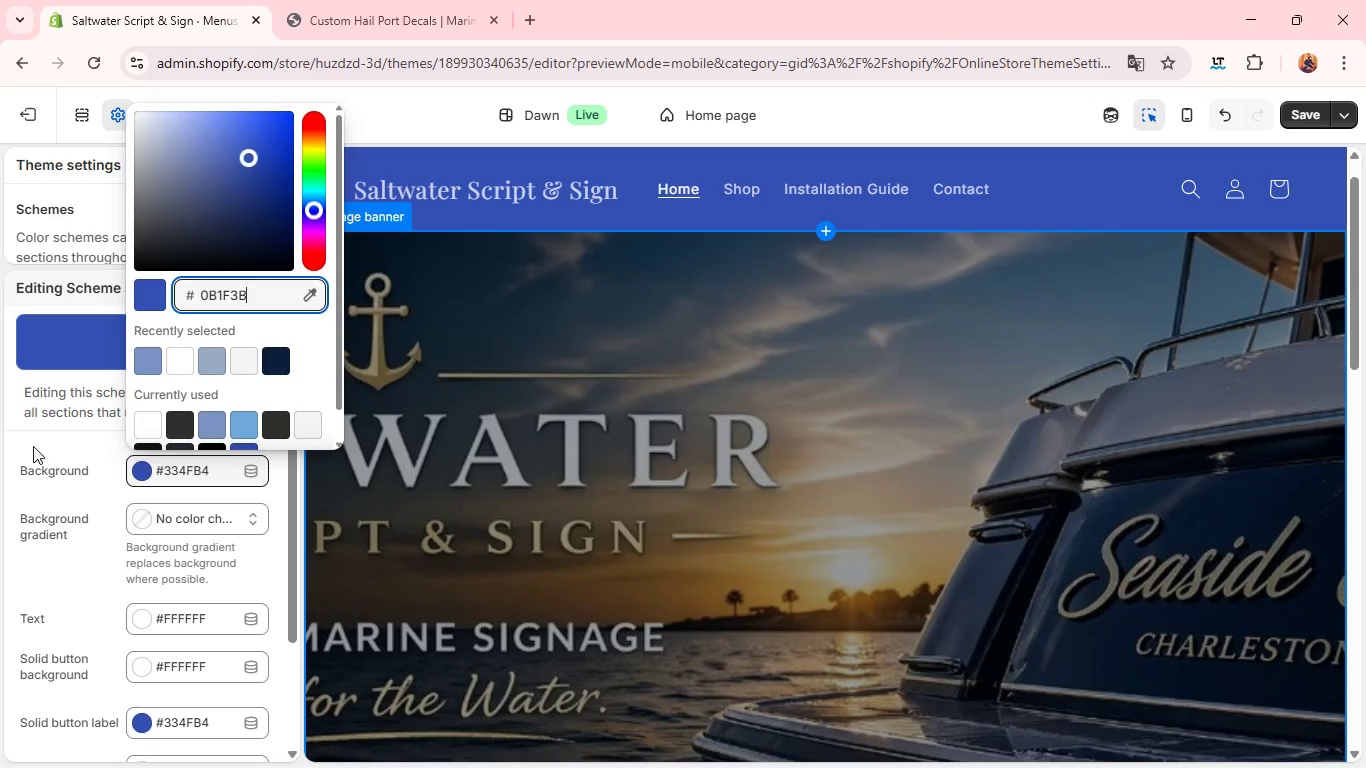 
left_click([37, 432])
 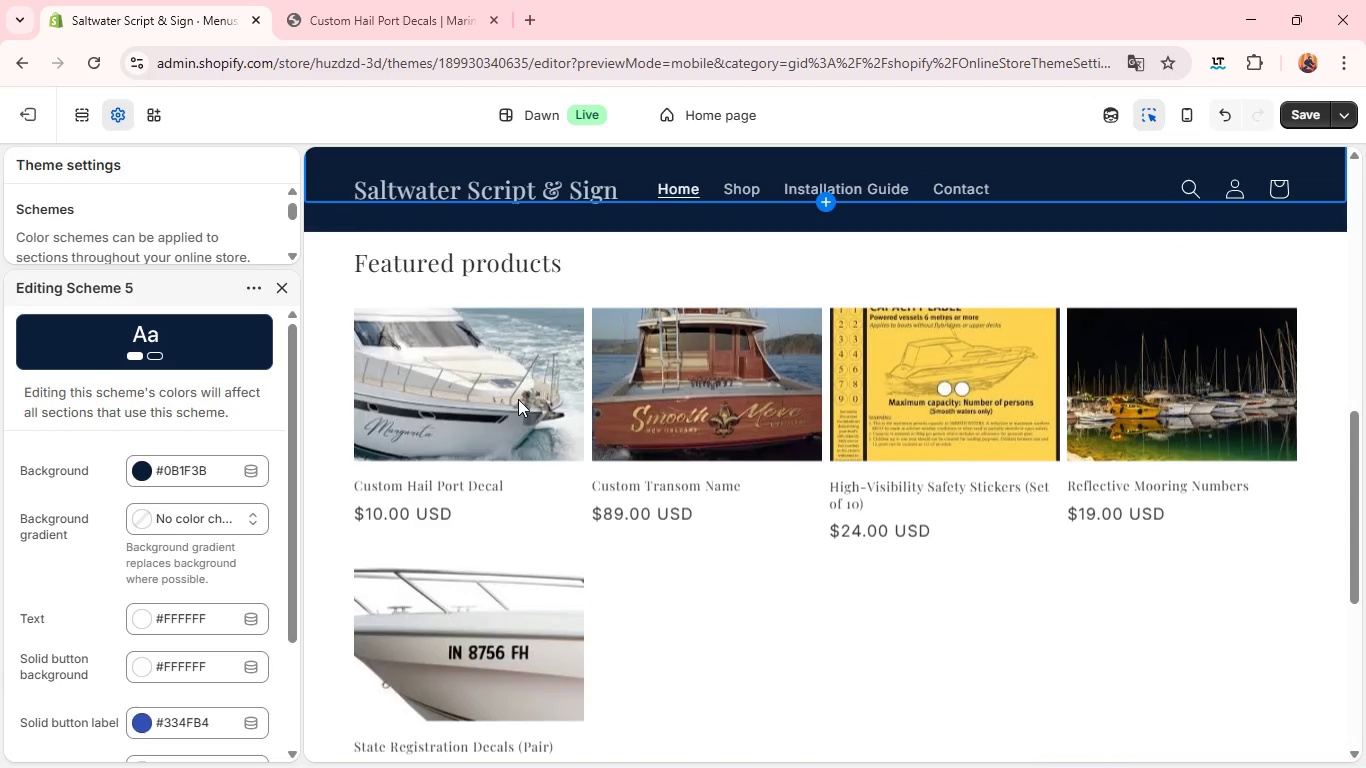 
wait(11.01)
 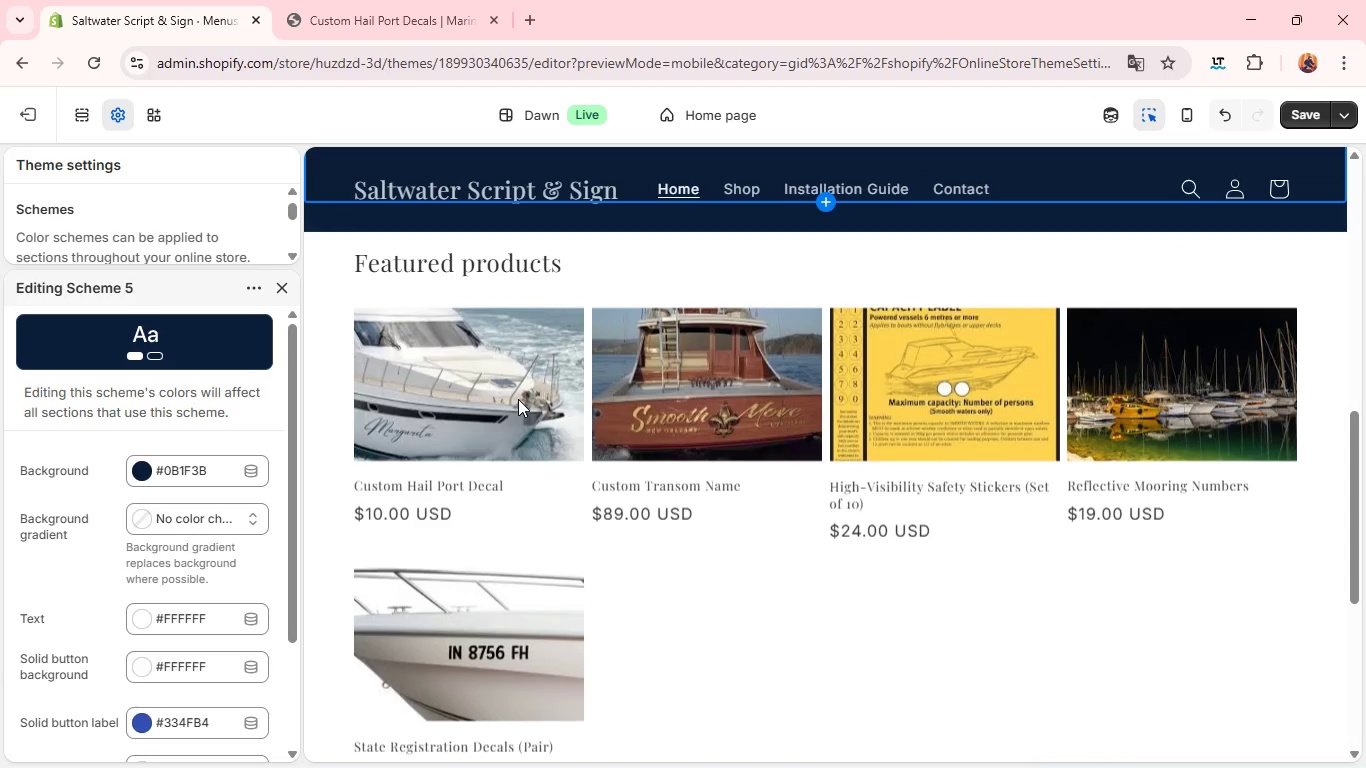 
left_click([285, 287])
 